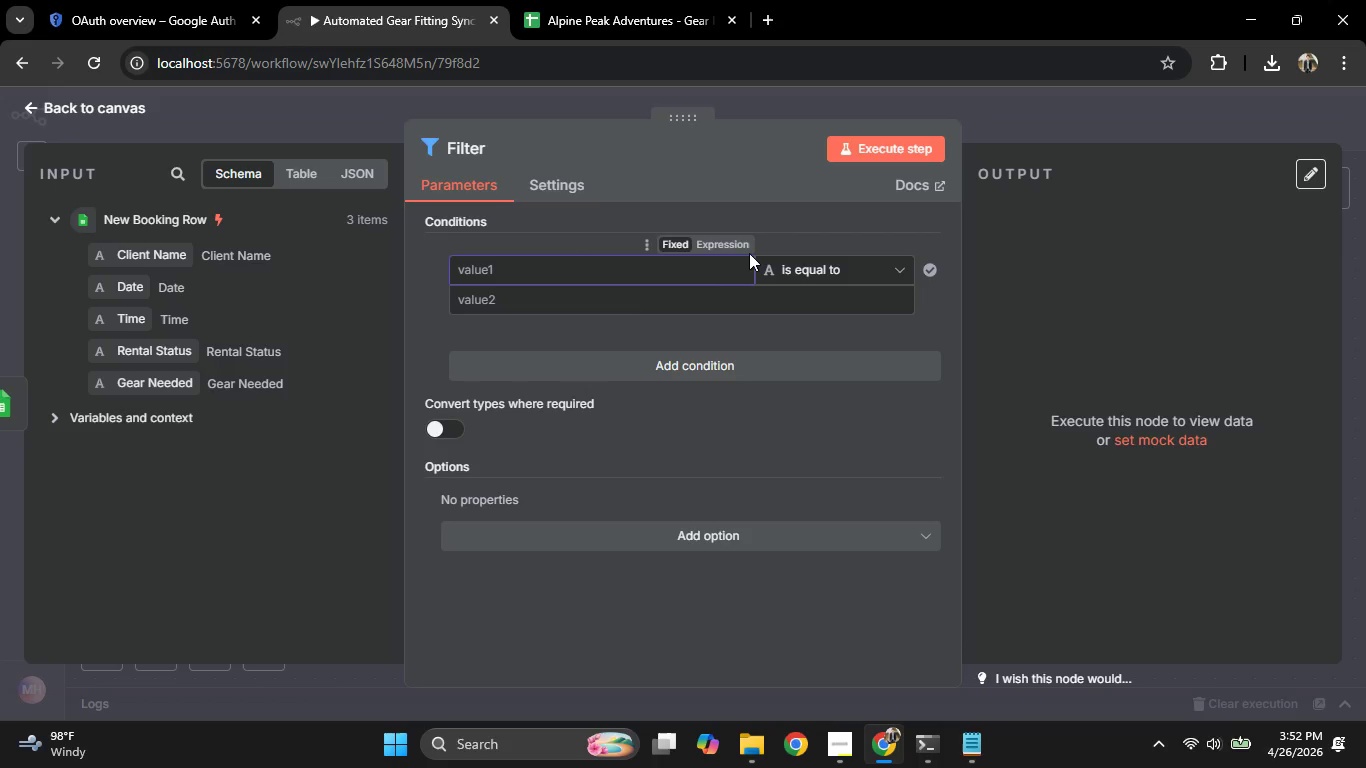 
left_click([728, 239])
 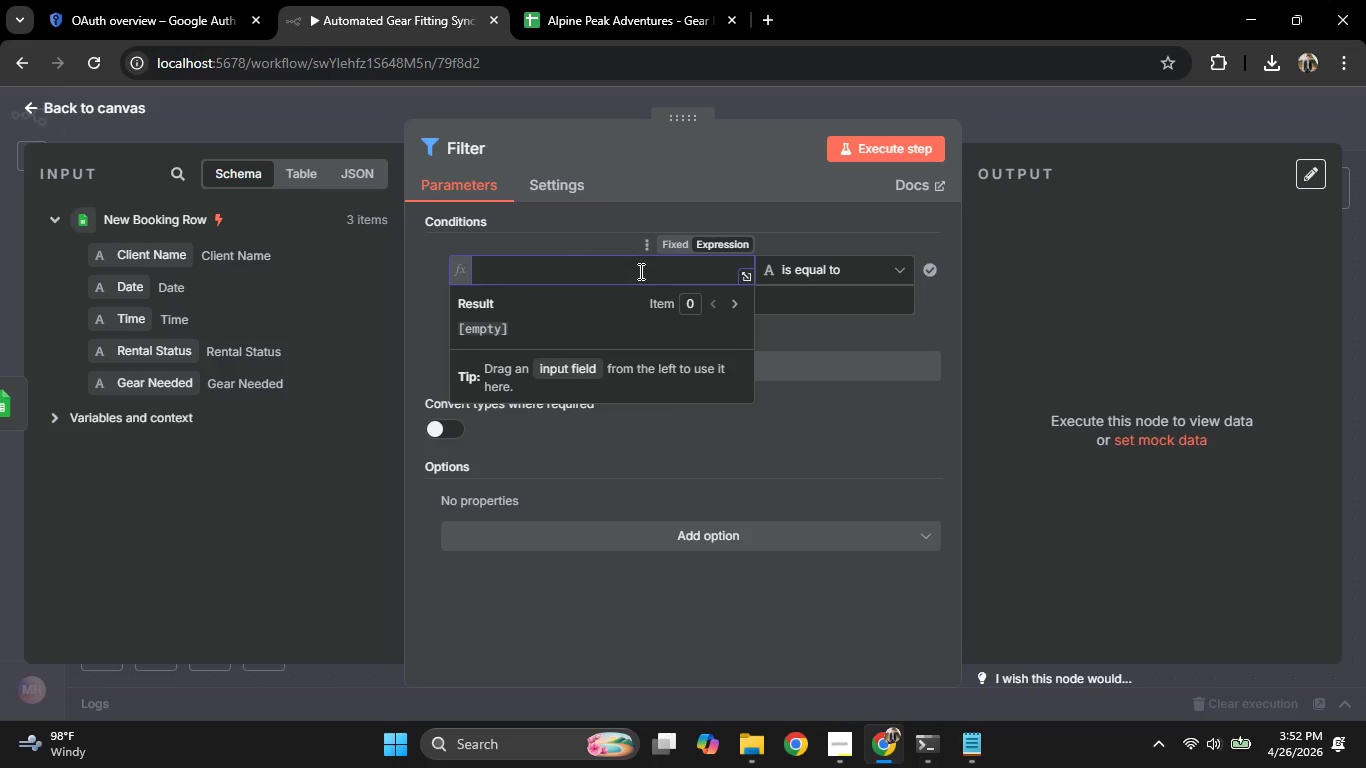 
hold_key(key=ShiftRight, duration=0.55)
 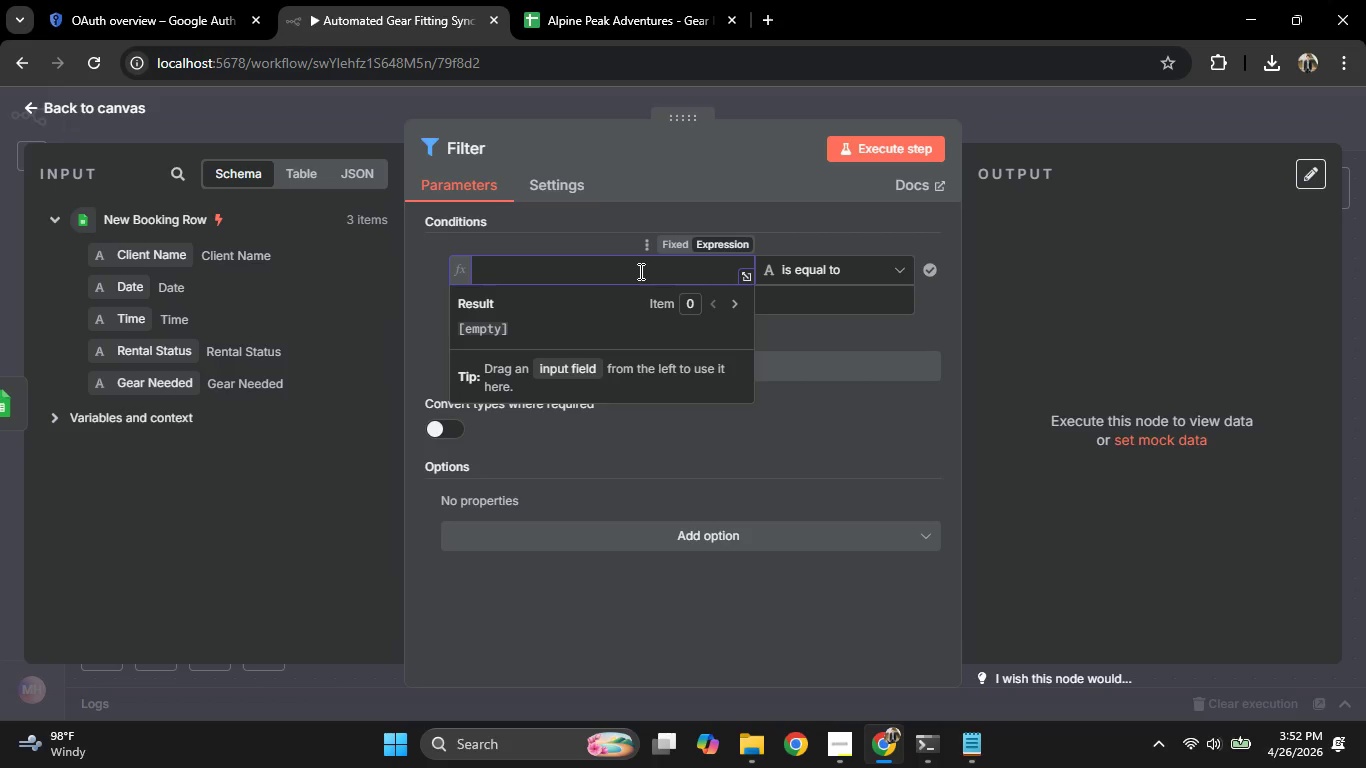 
type(PP)
key(Backspace)
key(Backspace)
type({{String($)
 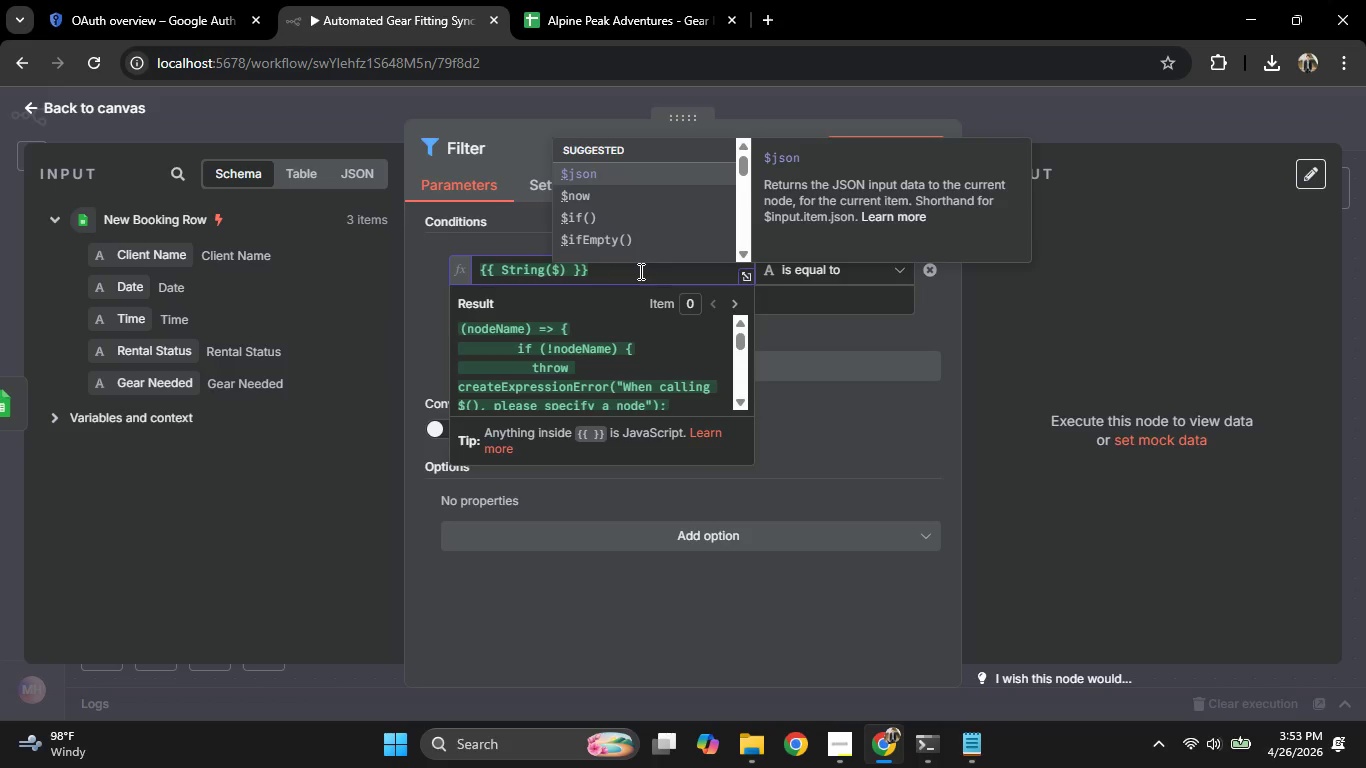 
key(Enter)
 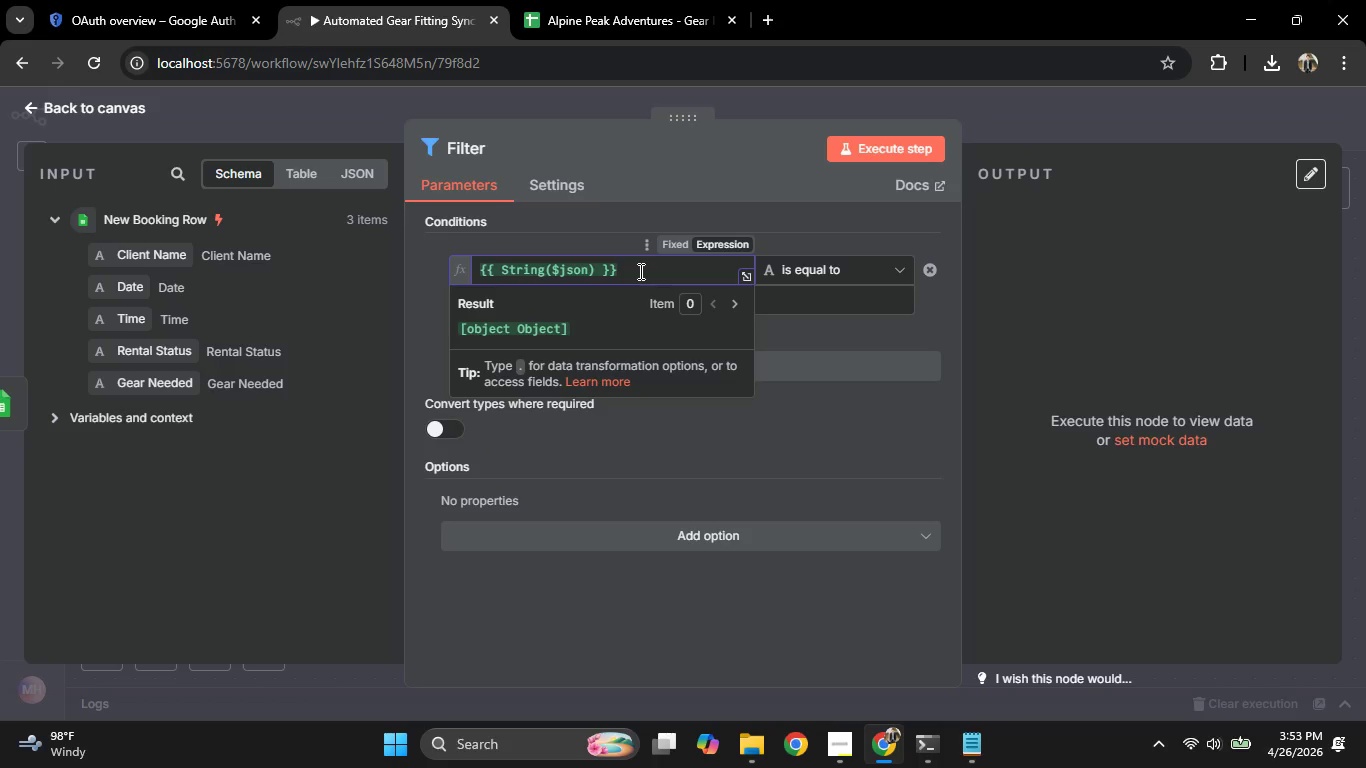 
key(BracketLeft)
 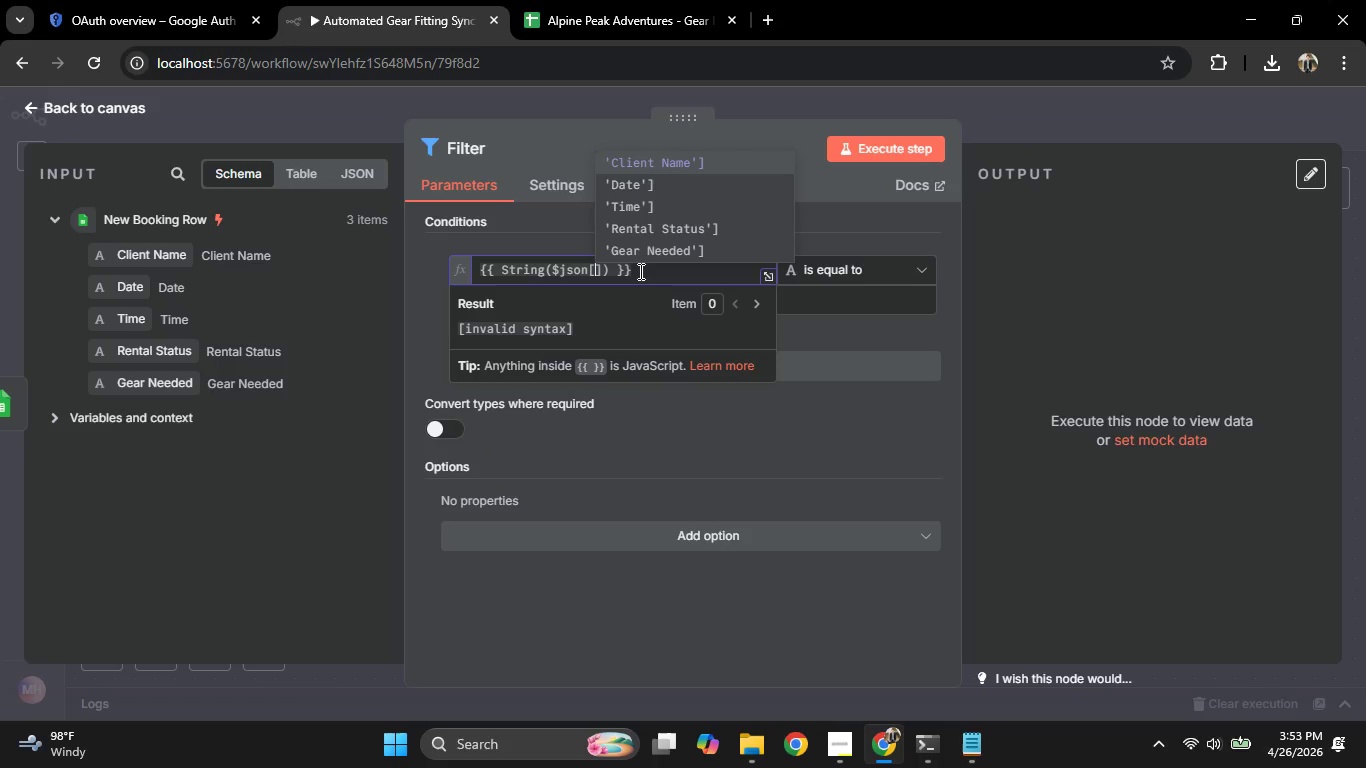 
key(ArrowLeft)
 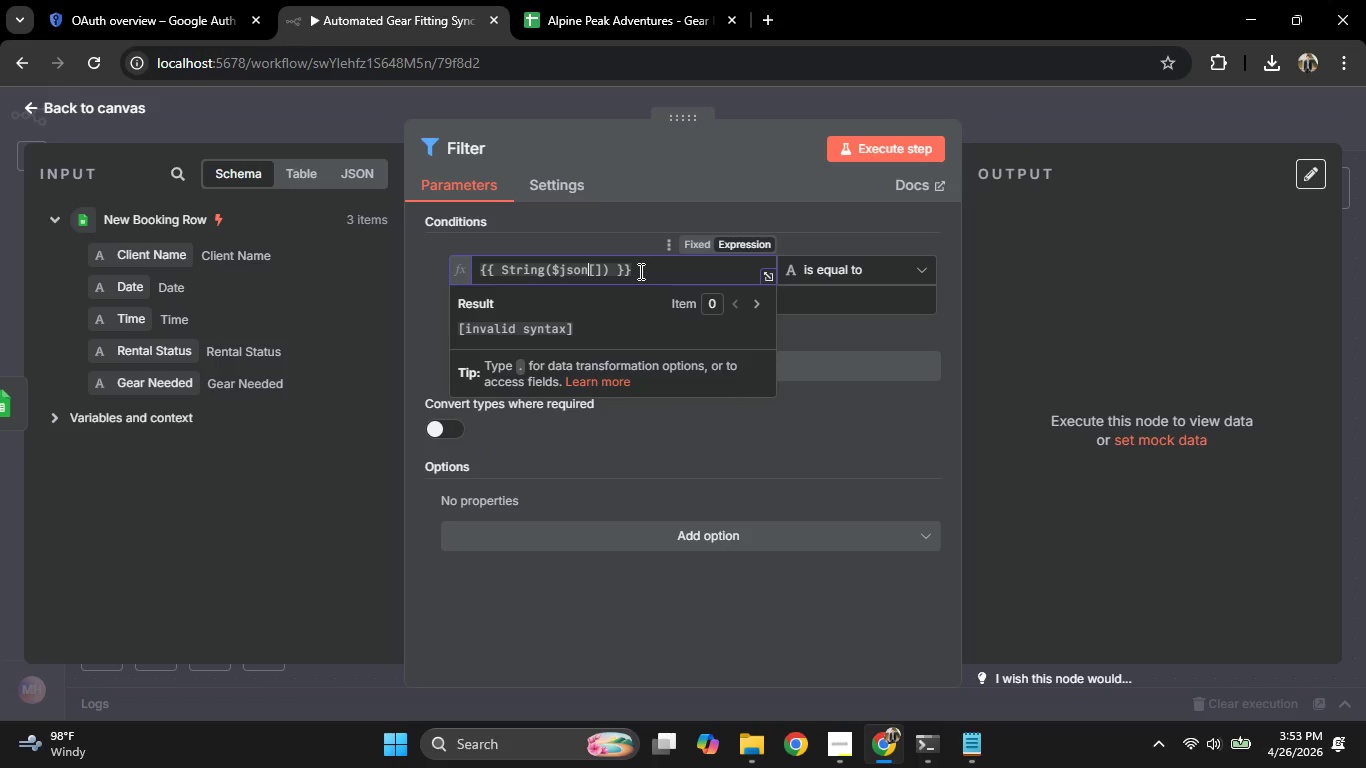 
key(ArrowRight)
 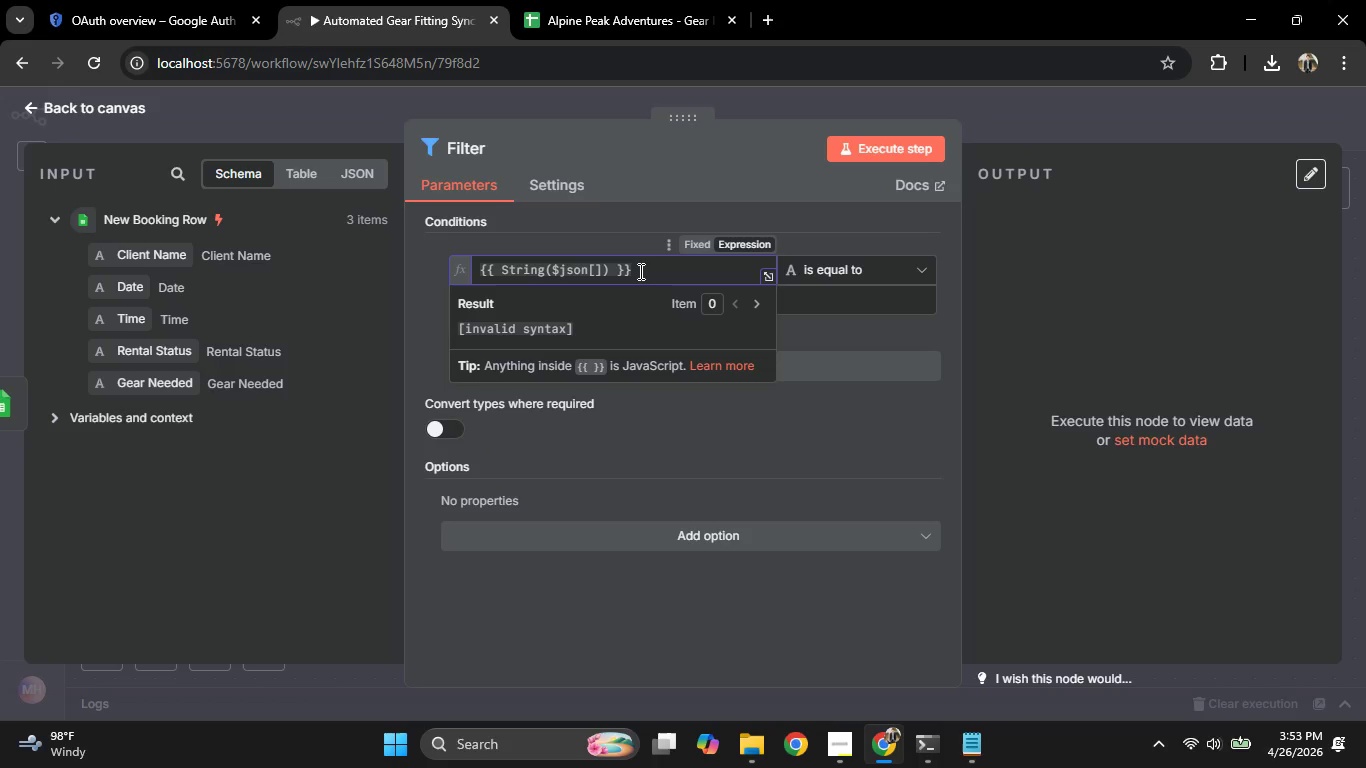 
key(ArrowRight)
 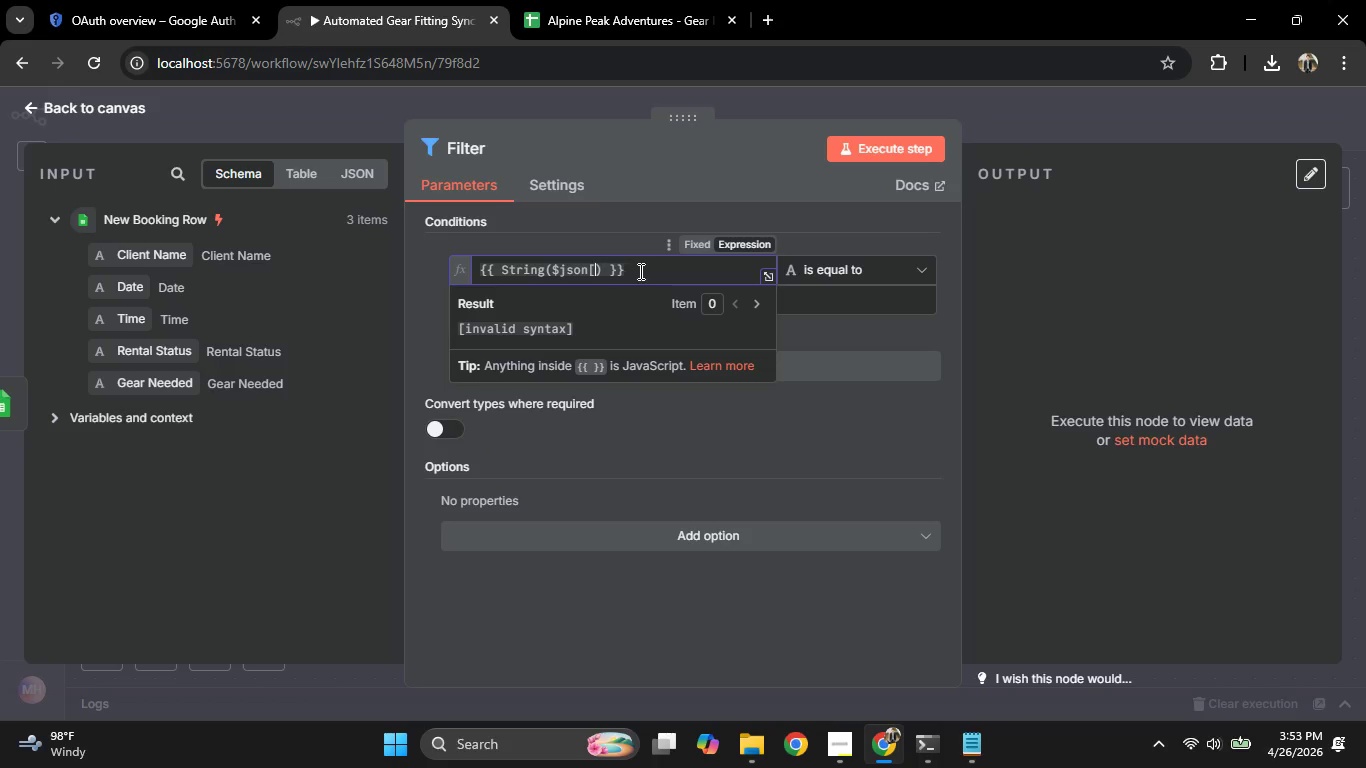 
key(Backspace)
 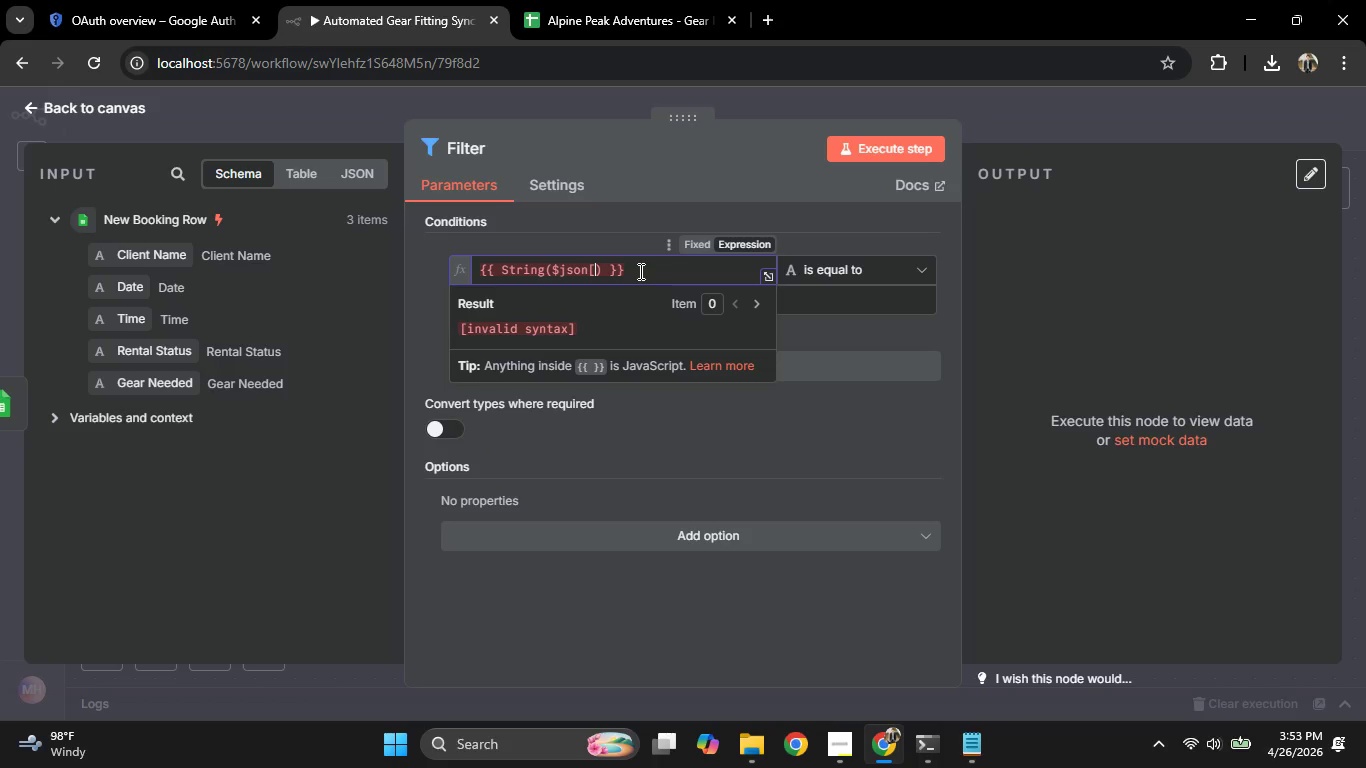 
key(Backspace)
 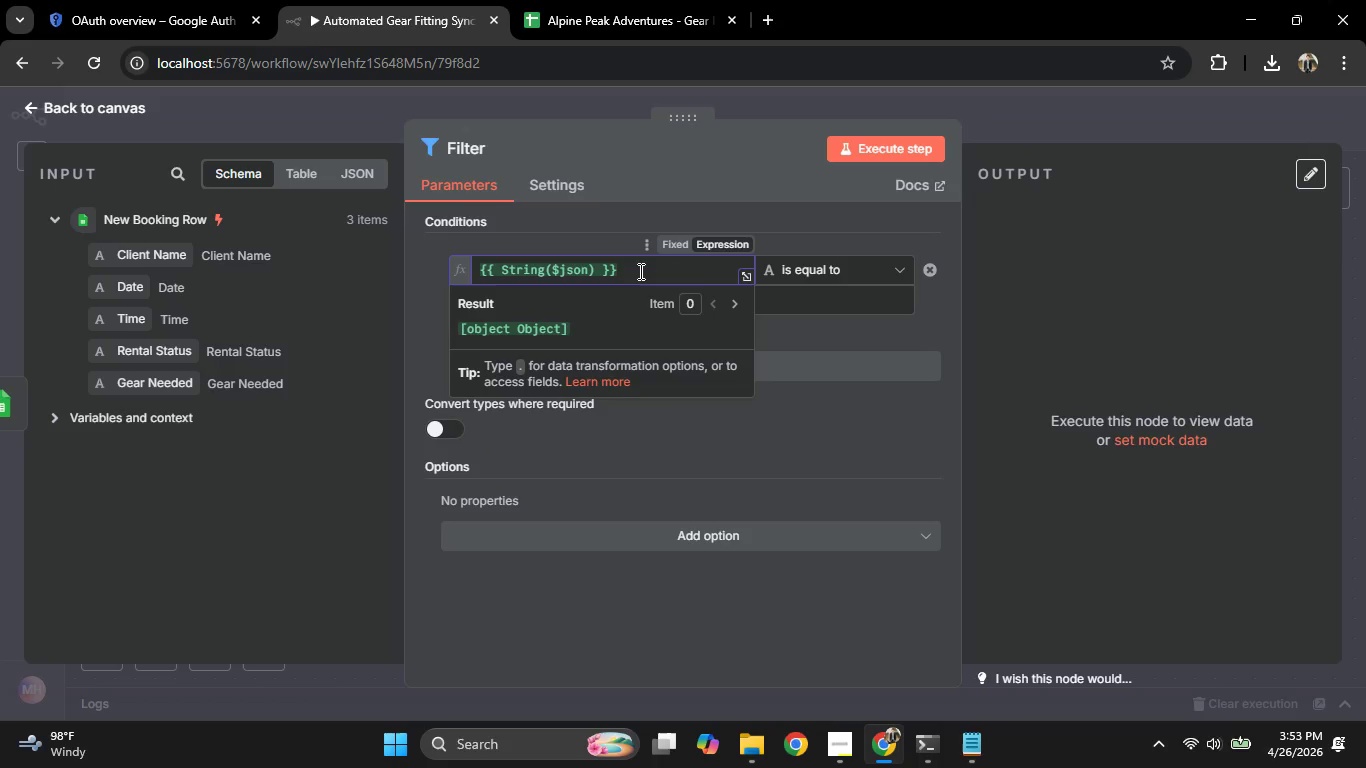 
key(BracketLeft)
 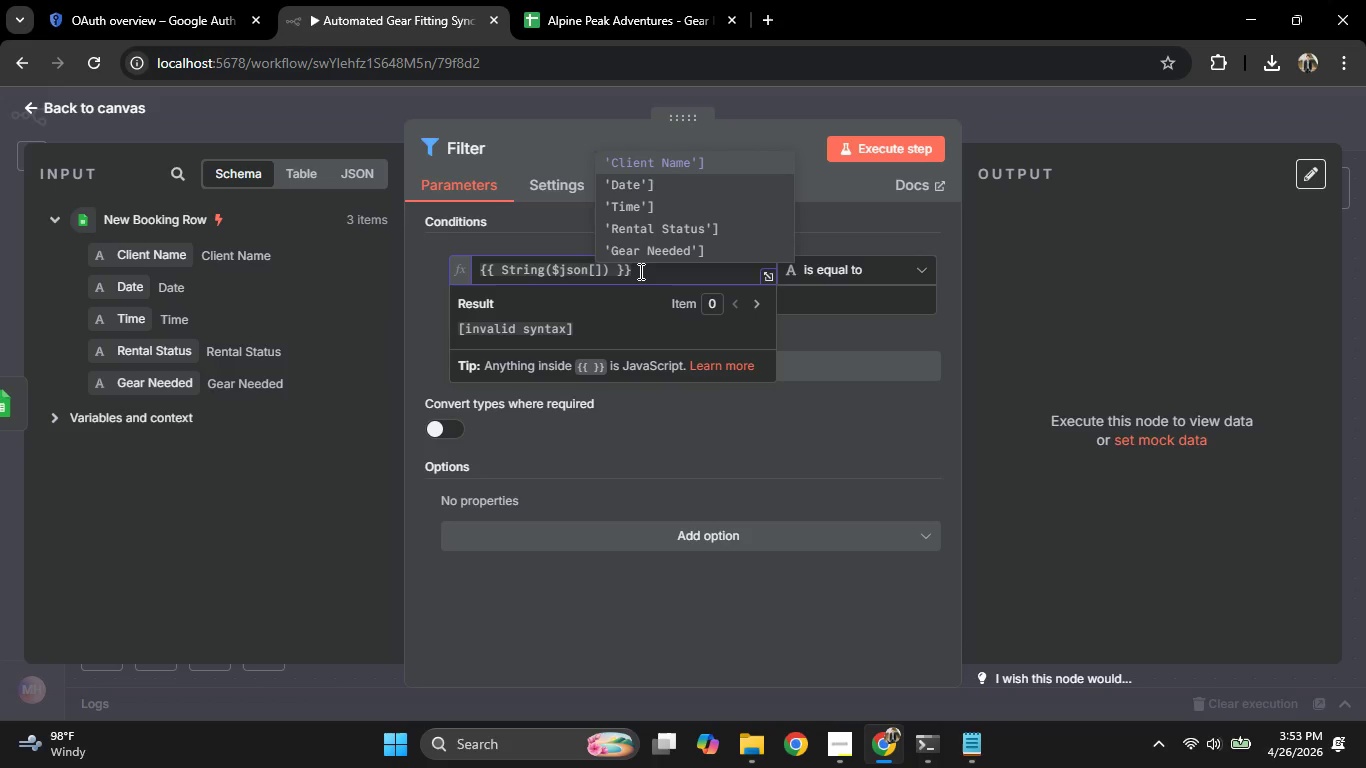 
key(ArrowDown)
 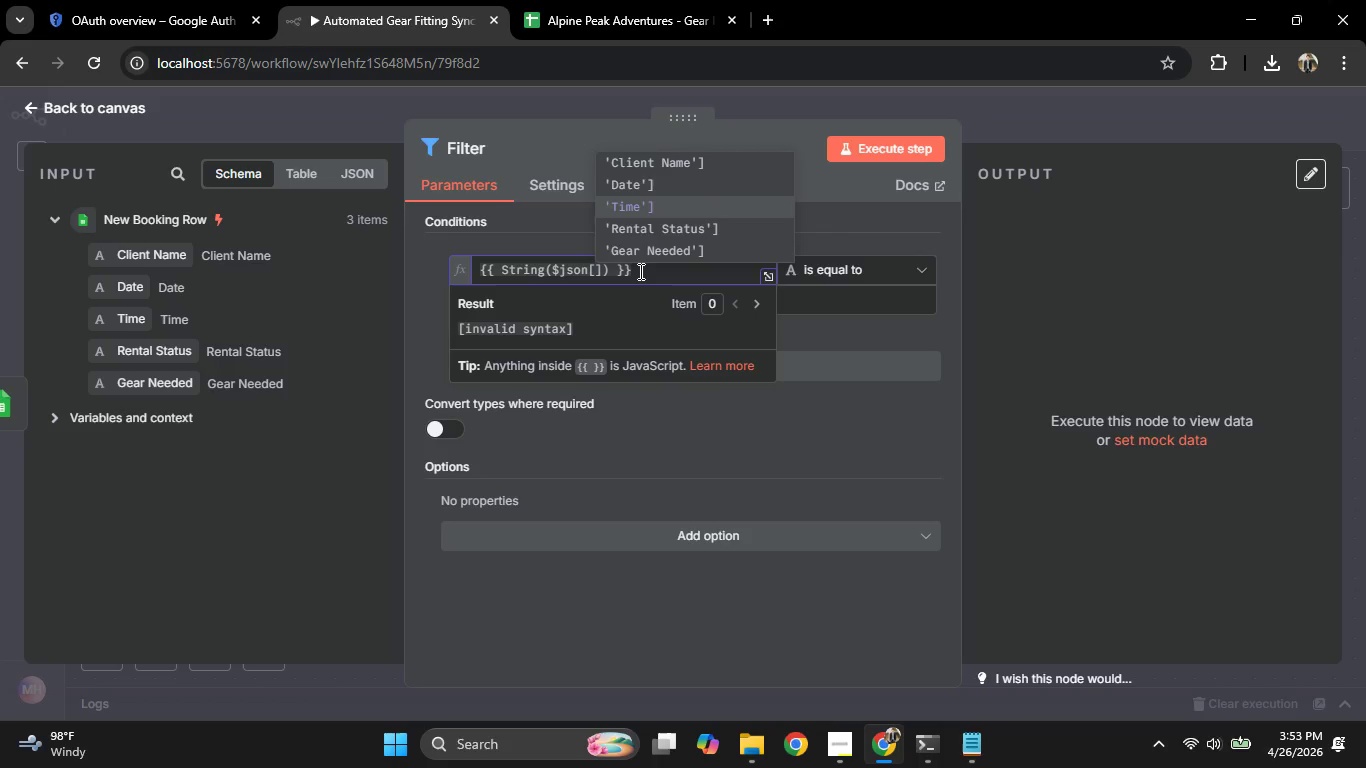 
key(ArrowDown)
 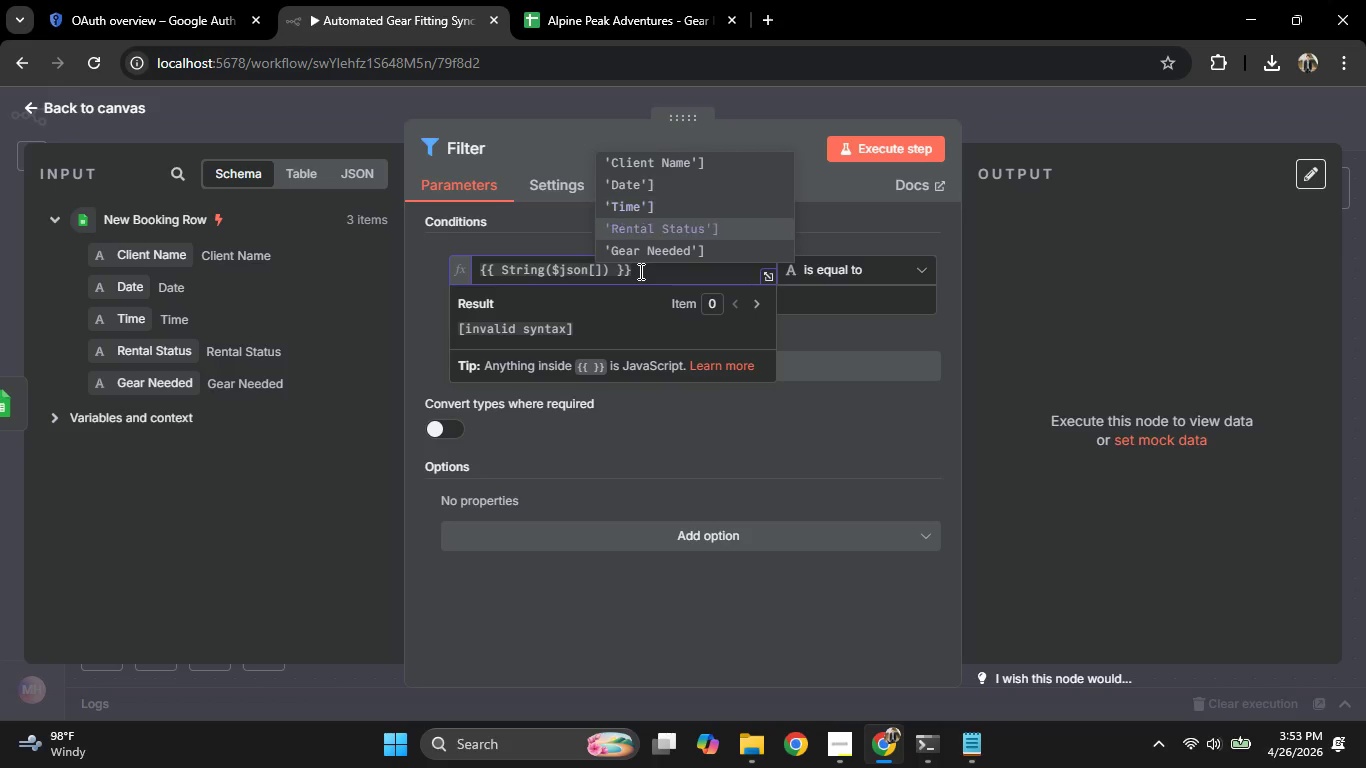 
key(ArrowDown)
 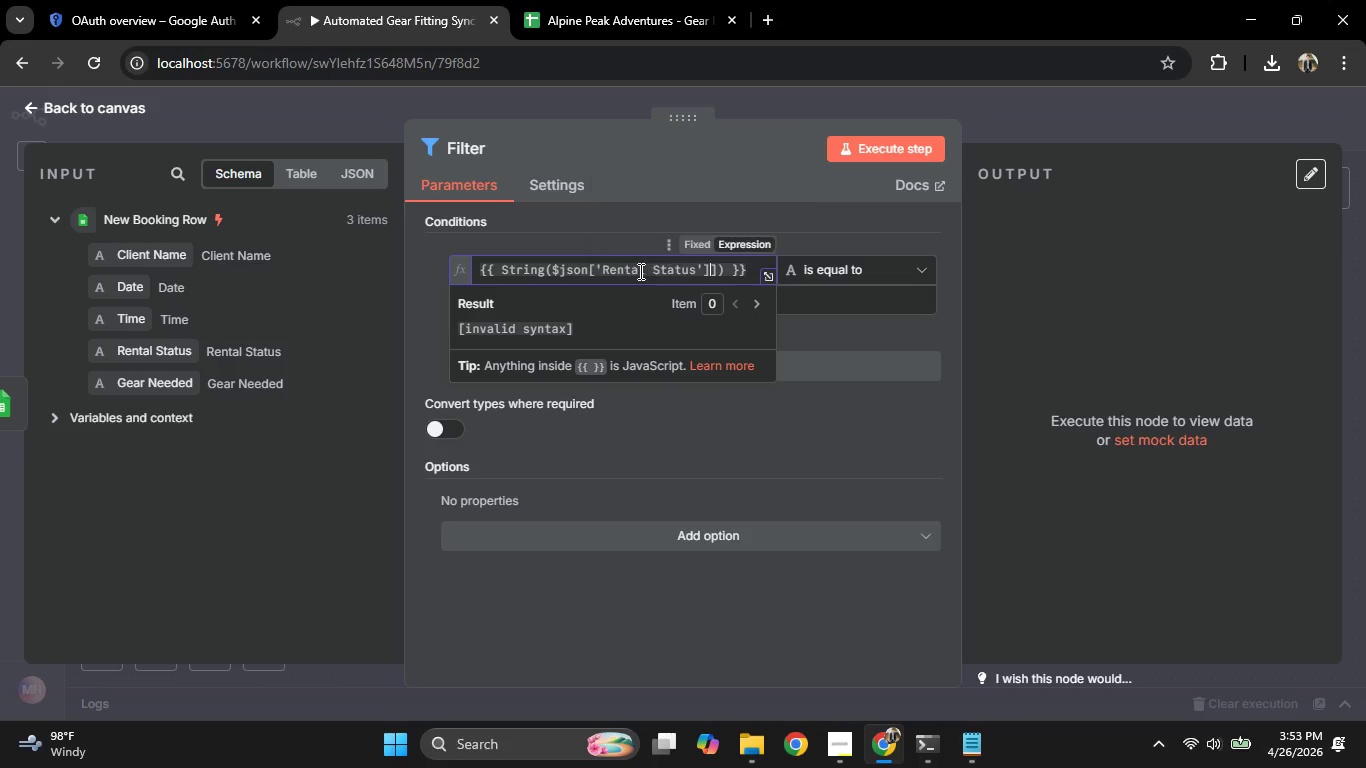 
key(Enter)
 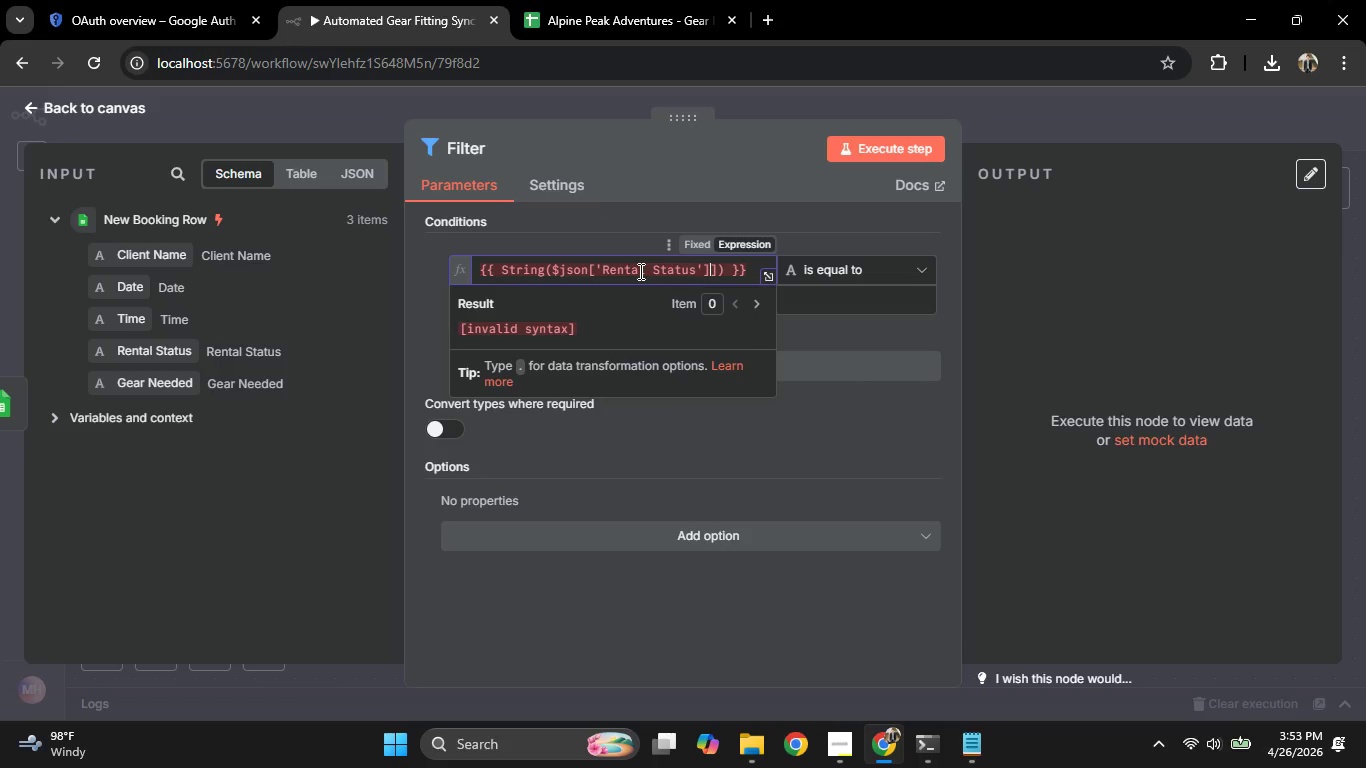 
key(Backspace)
 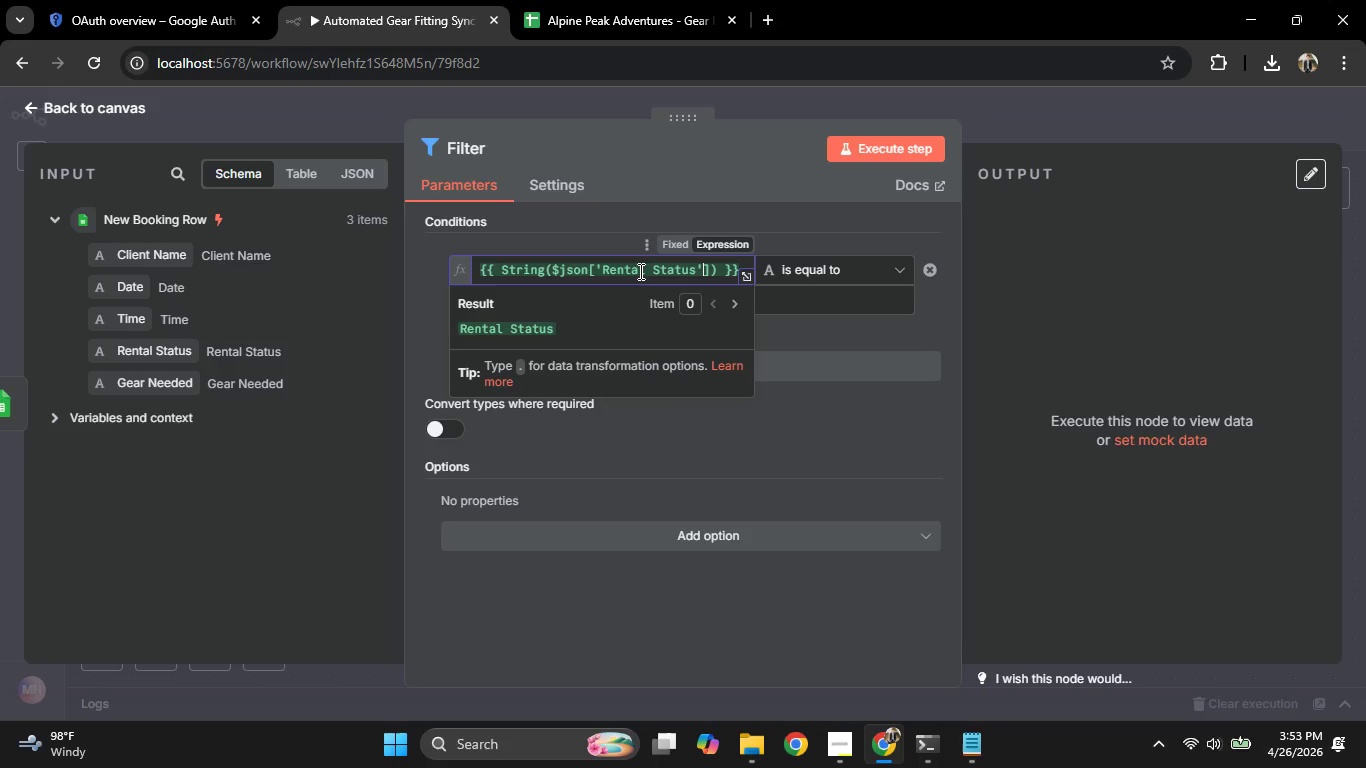 
key(ArrowRight)
 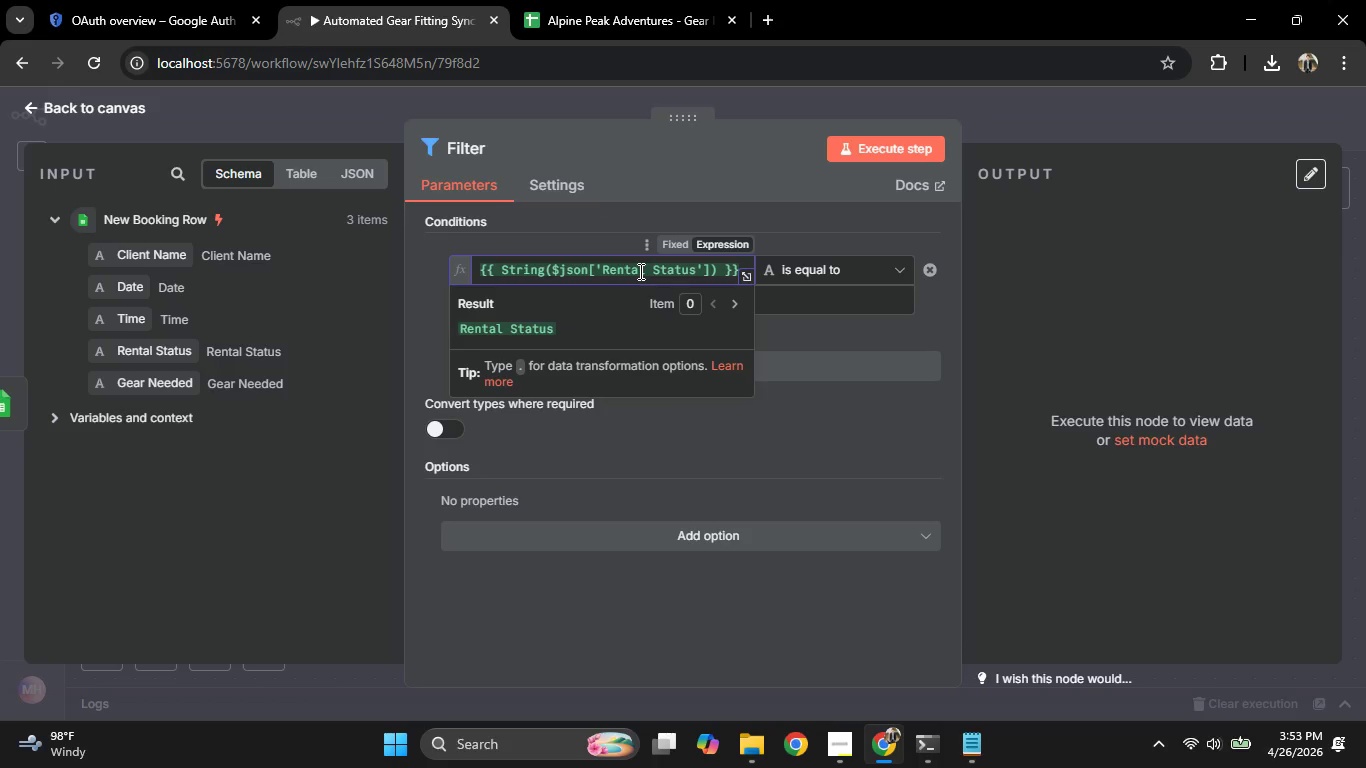 
key(Space)
 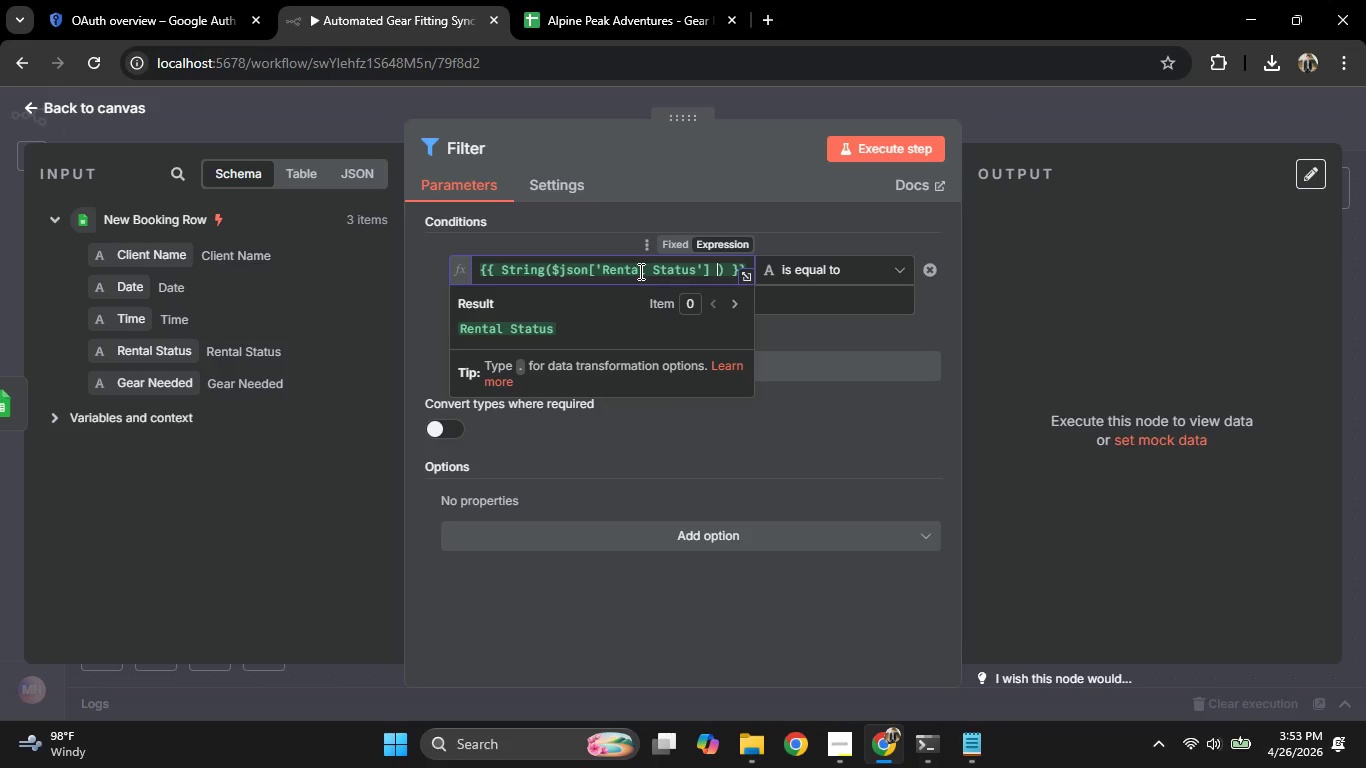 
key(Shift+Backslash)
 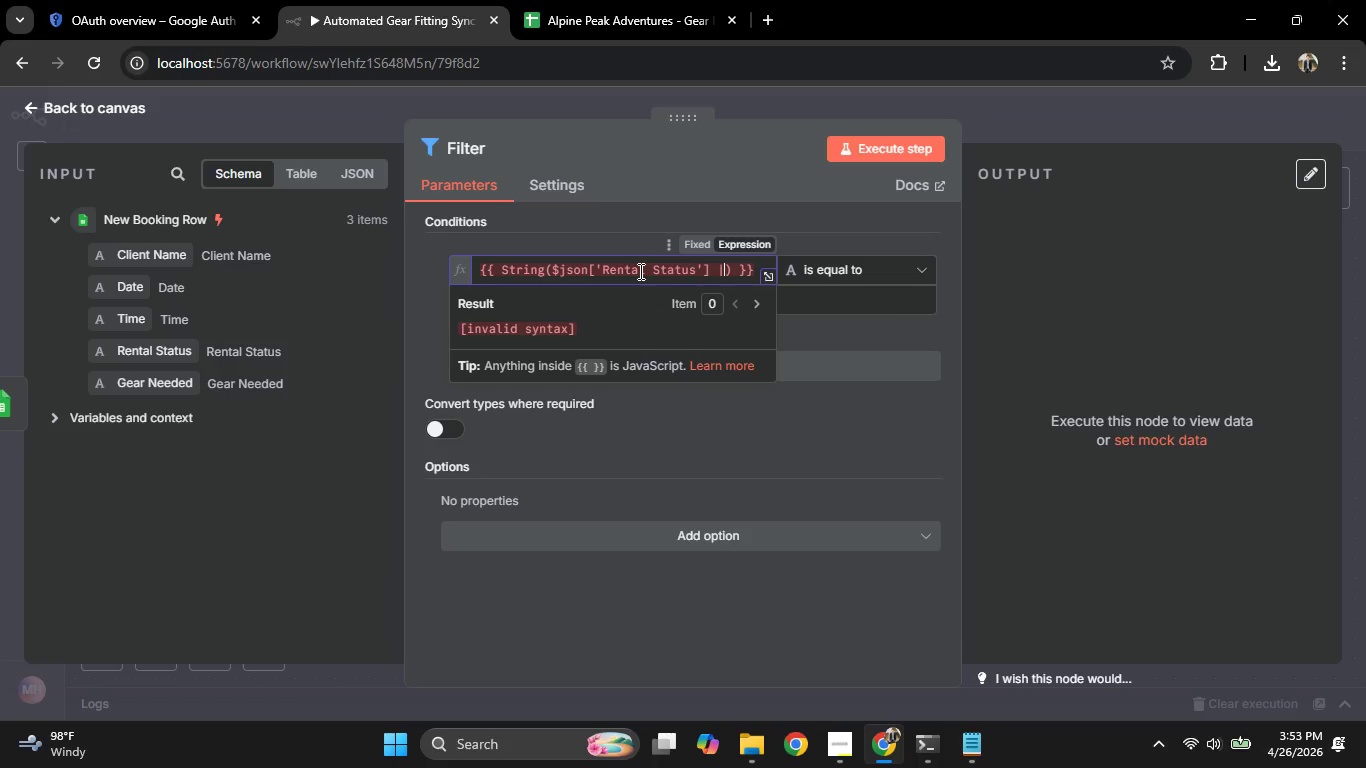 
key(Shift+Backslash)
 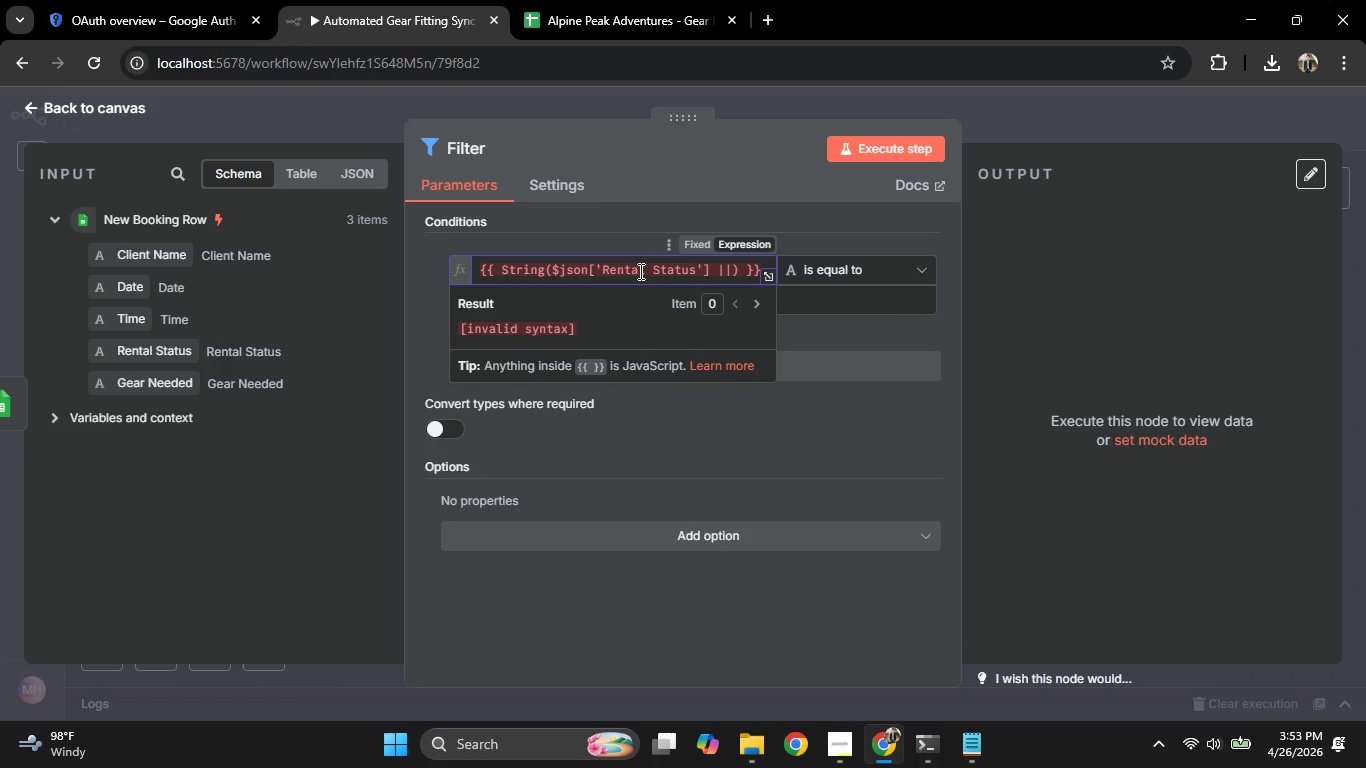 
key(Space)
 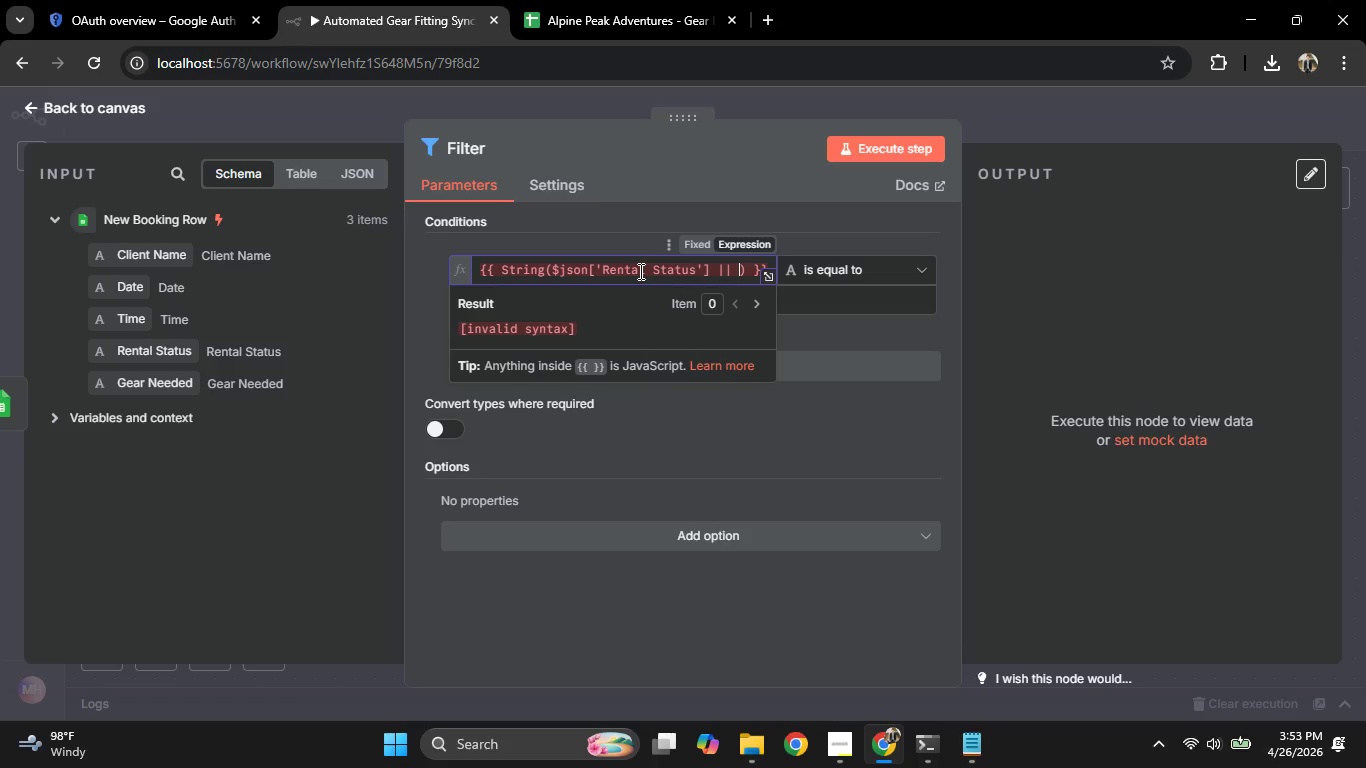 
wait(8.11)
 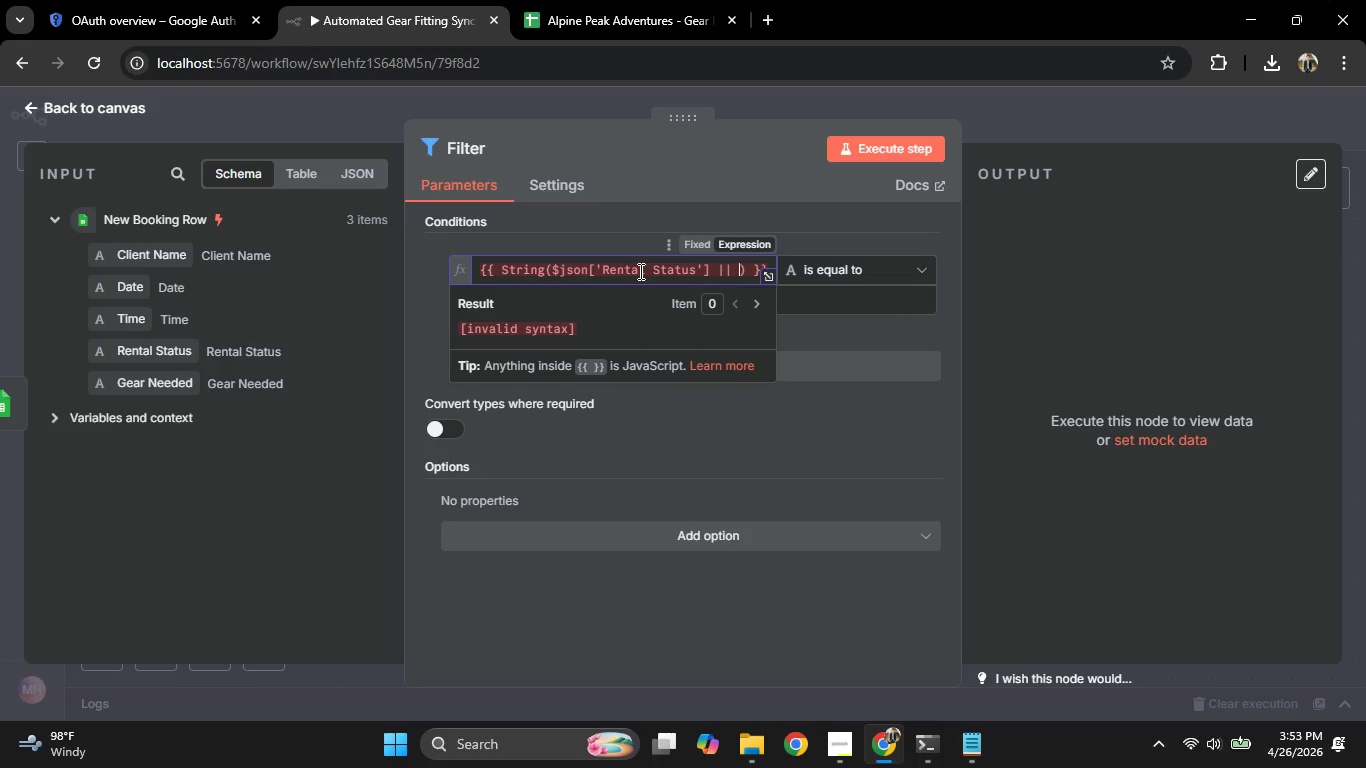 
key(Shift+4)
 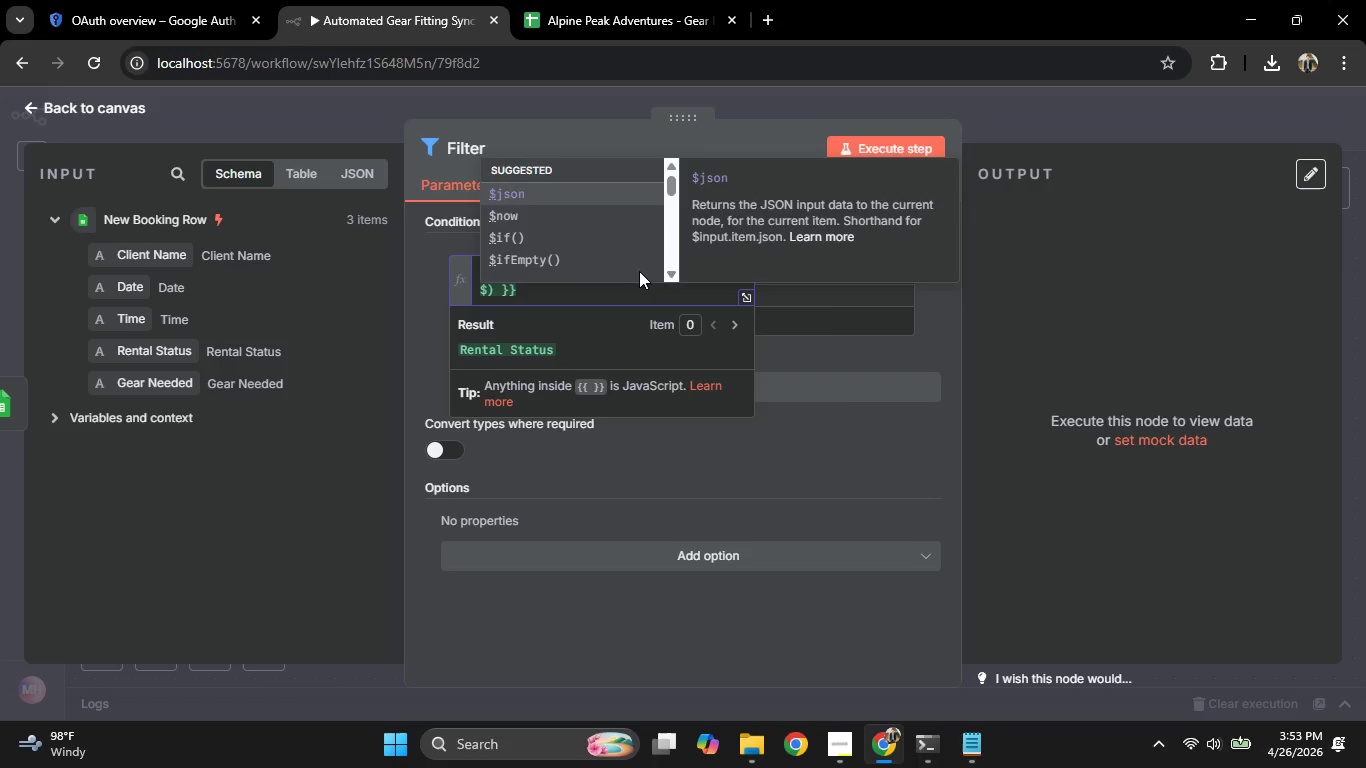 
key(Enter)
 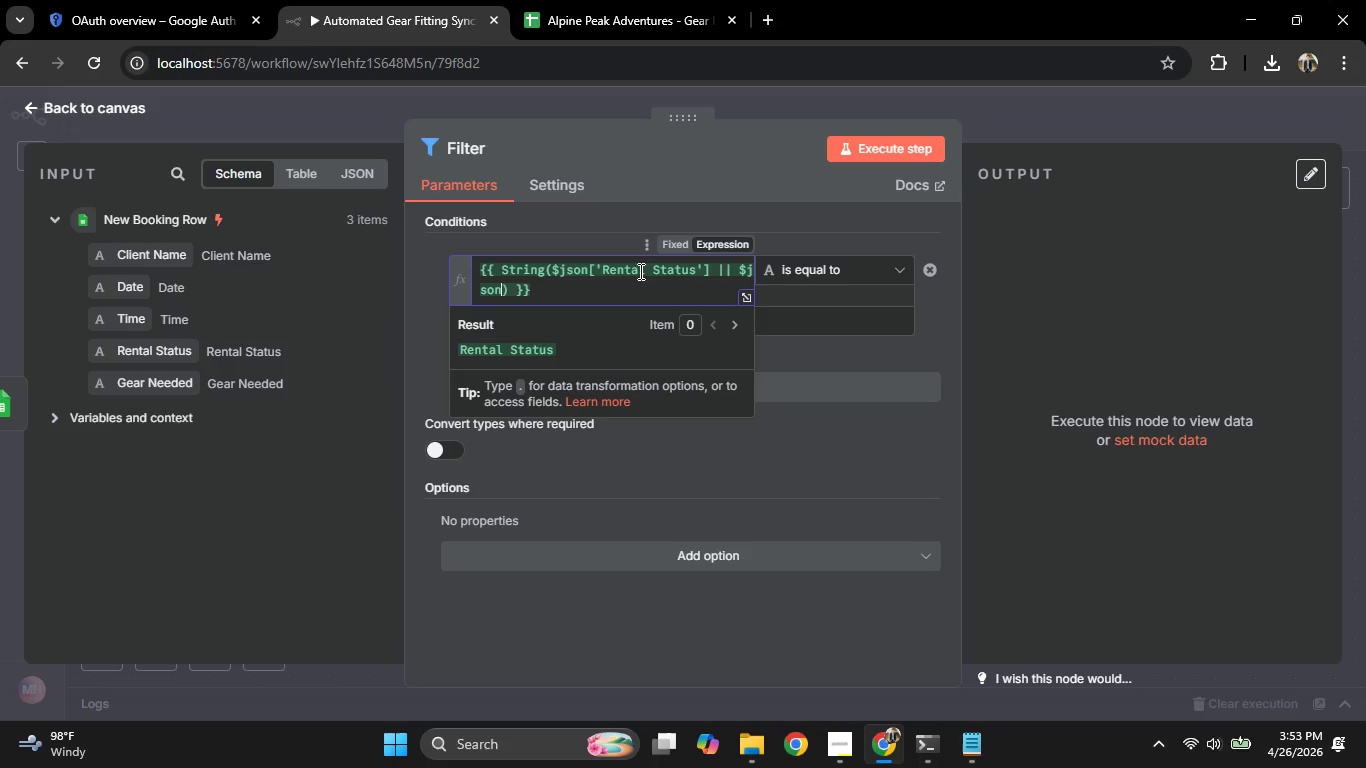 
key(Period)
 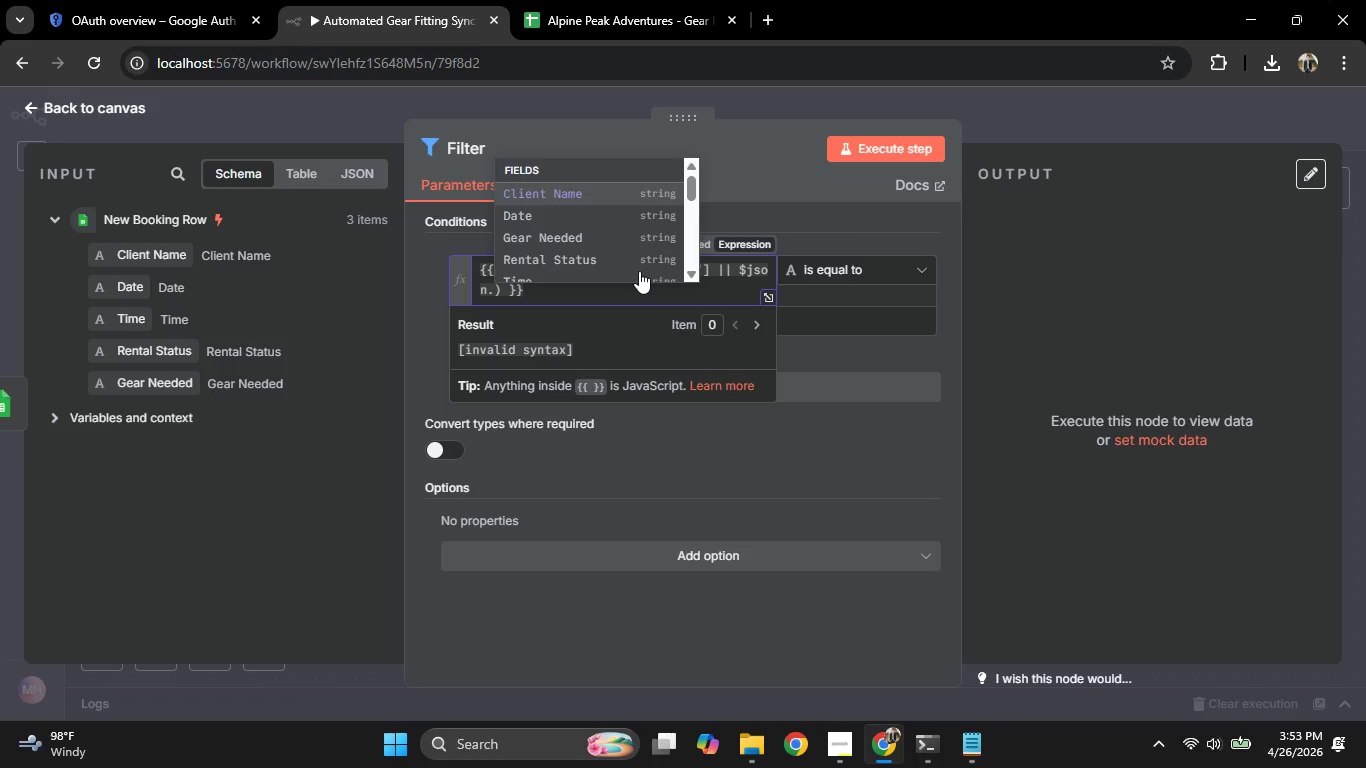 
key(ArrowDown)
 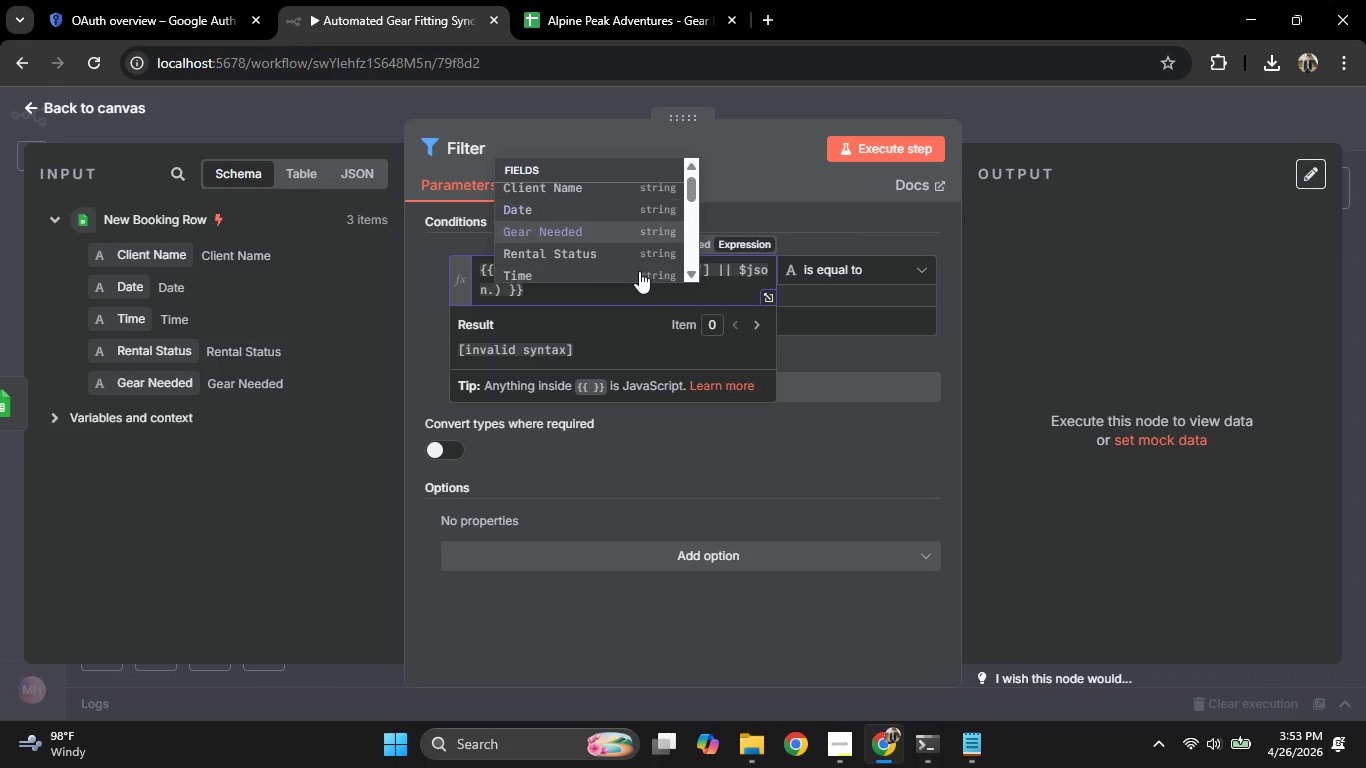 
key(ArrowDown)
 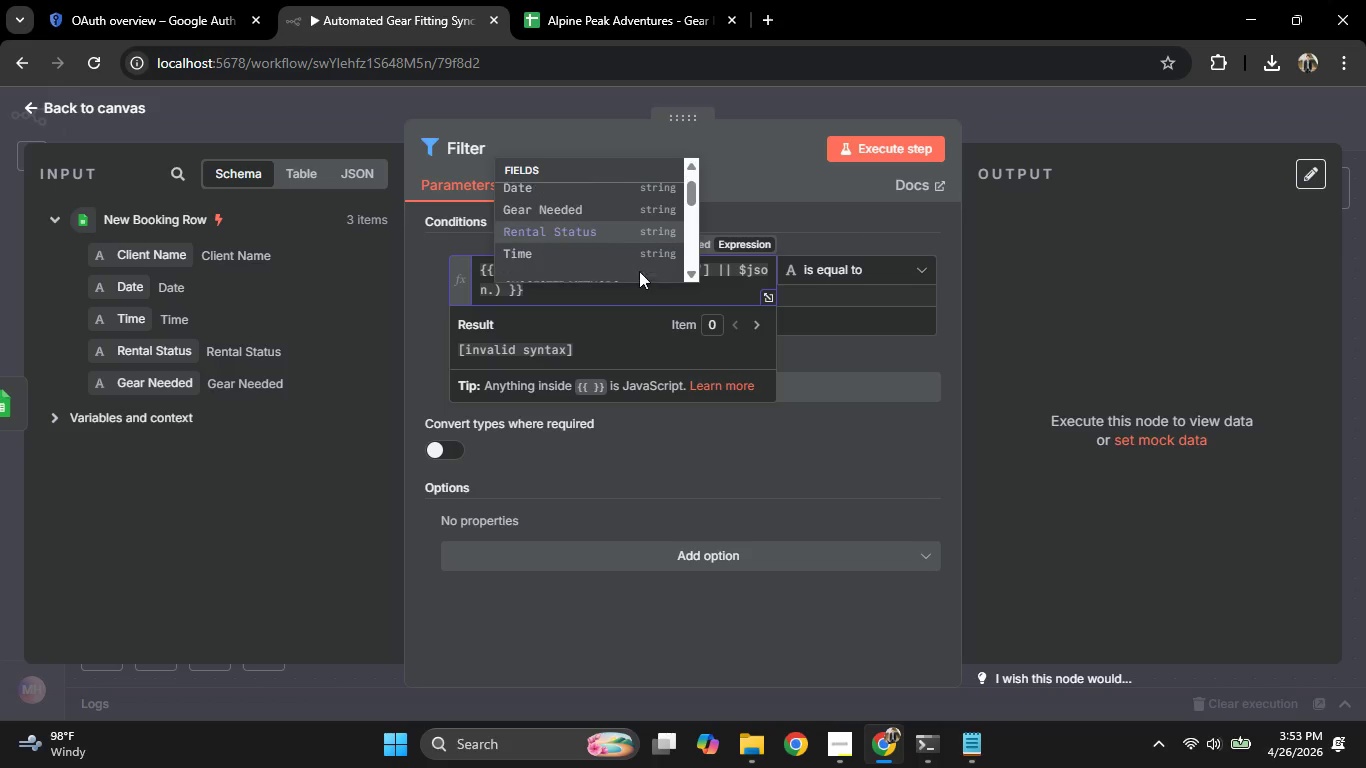 
key(ArrowDown)
 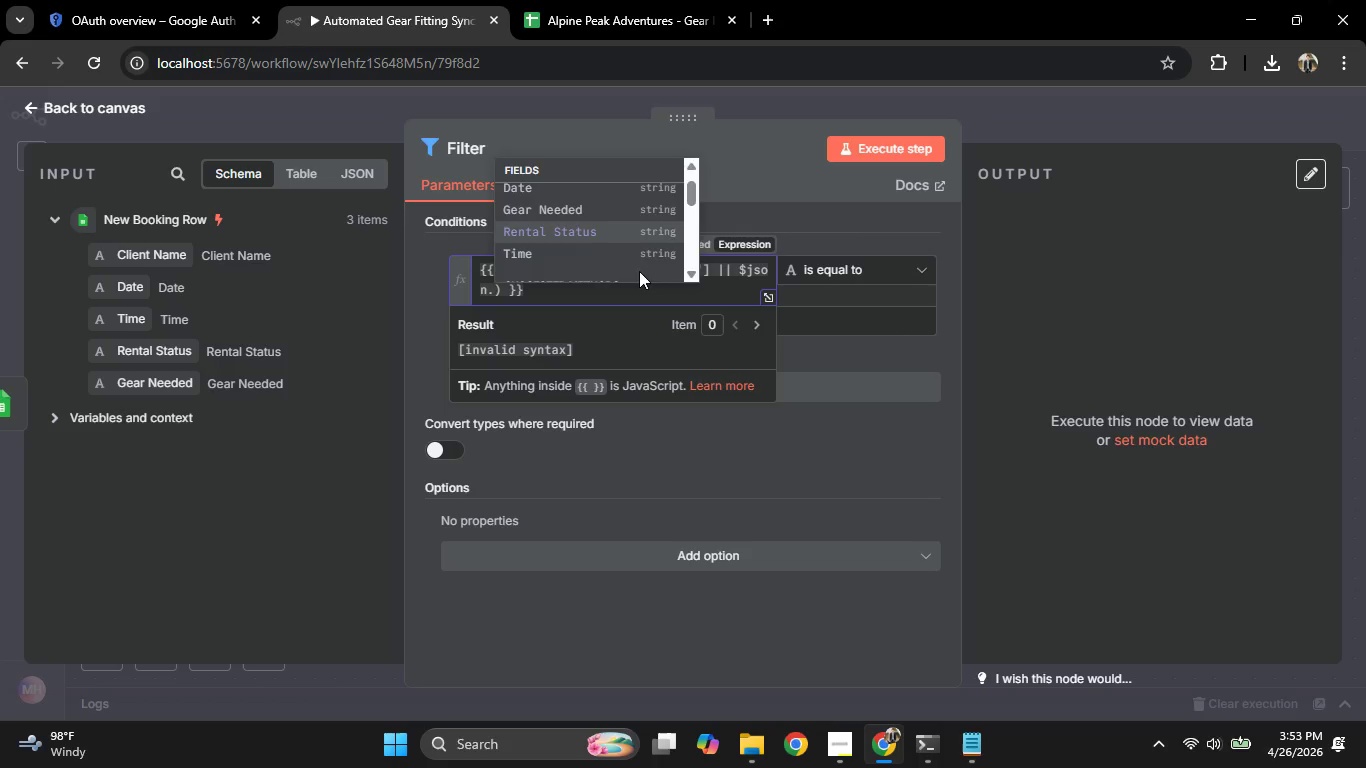 
key(Enter)
 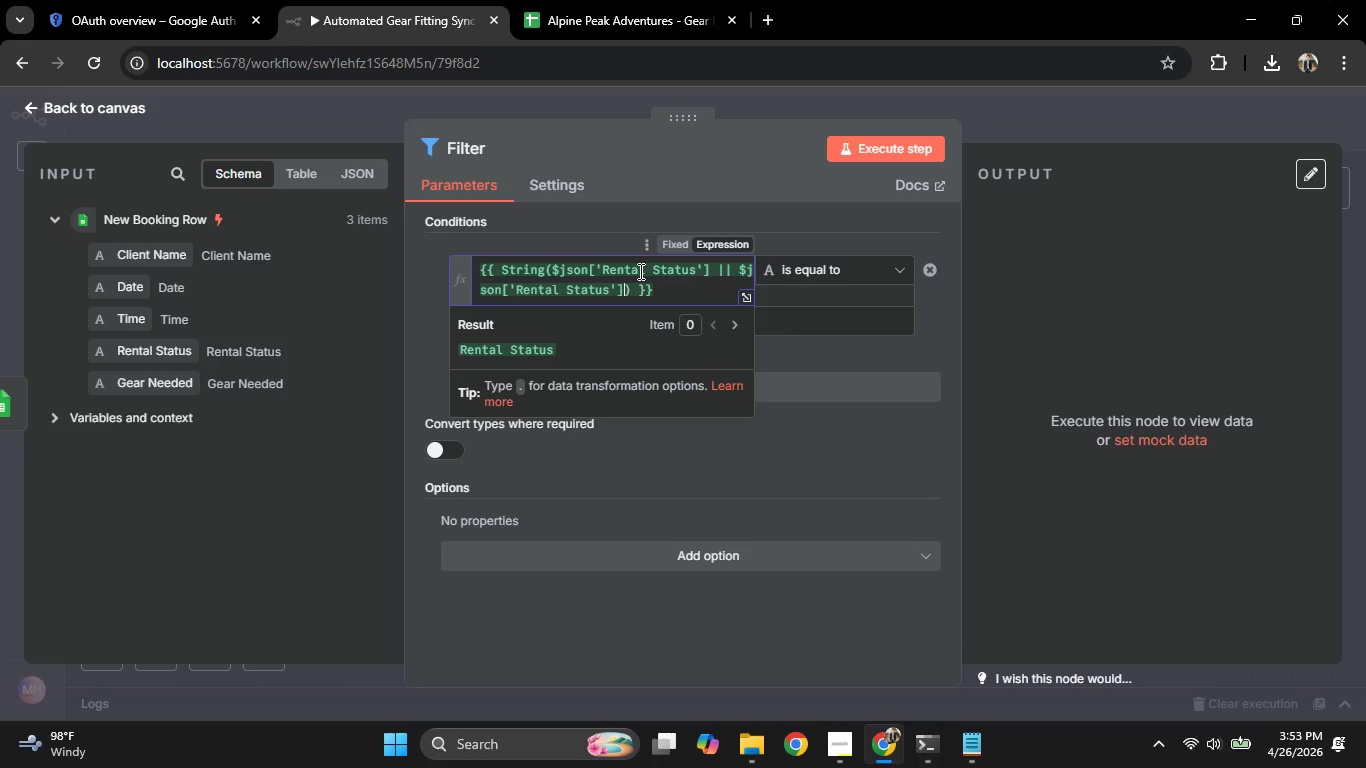 
key(Control+Z)
 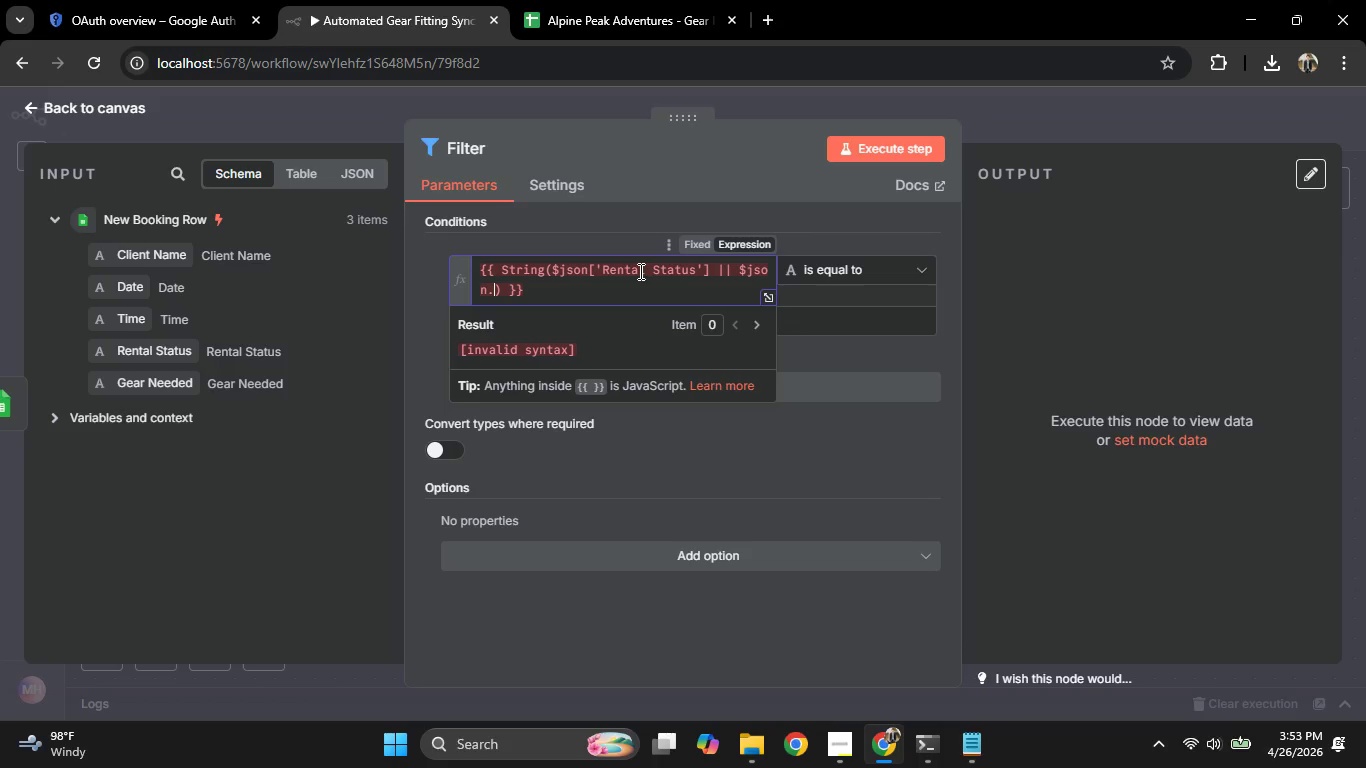 
type(rentalStatus)
 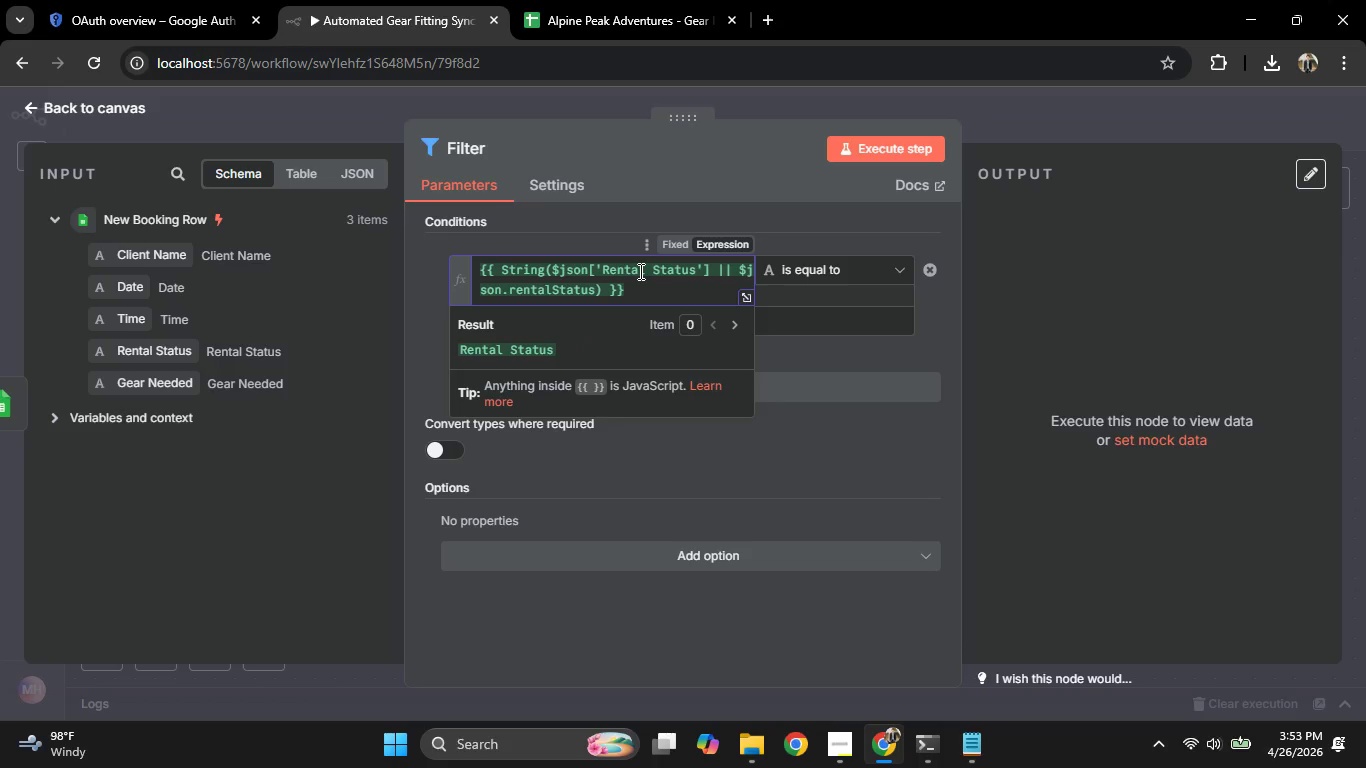 
key(Space)
 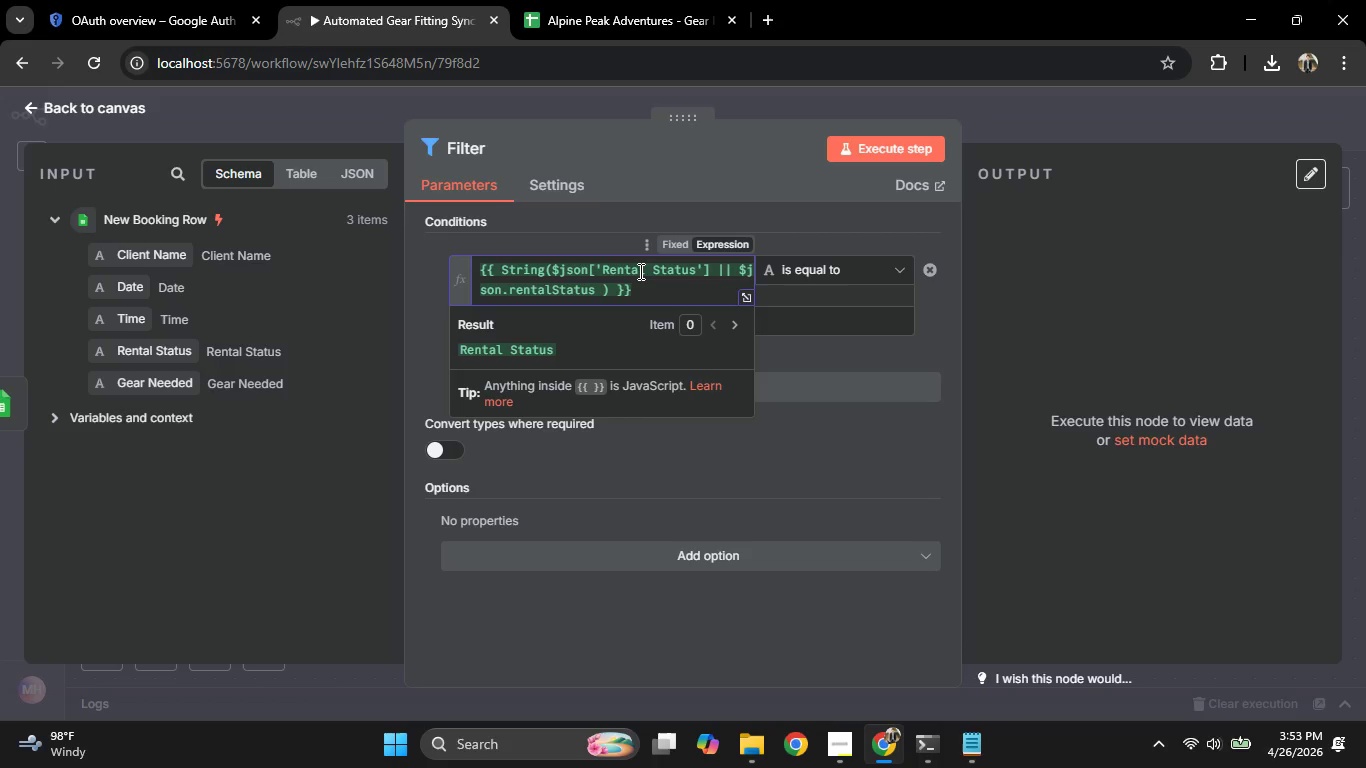 
key(Shift+ShiftRight)
 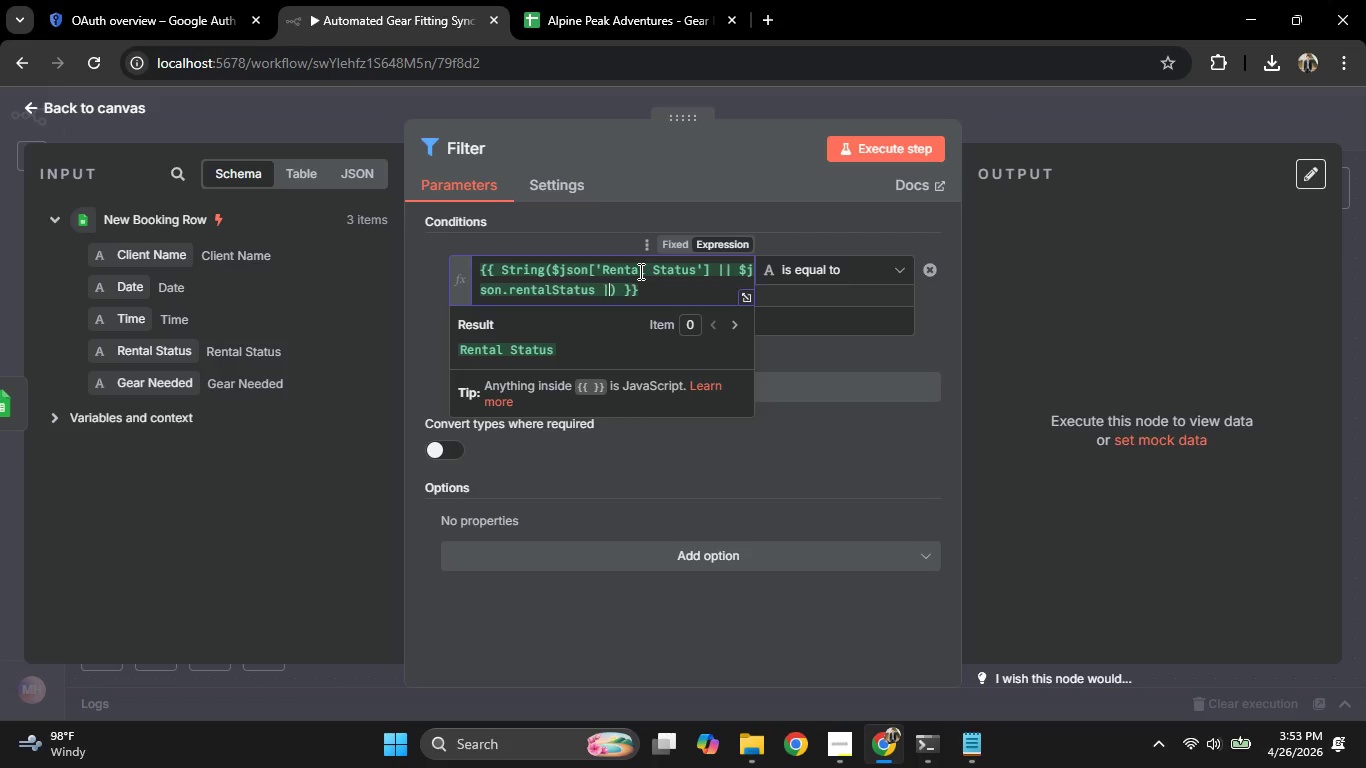 
key(Shift+Backslash)
 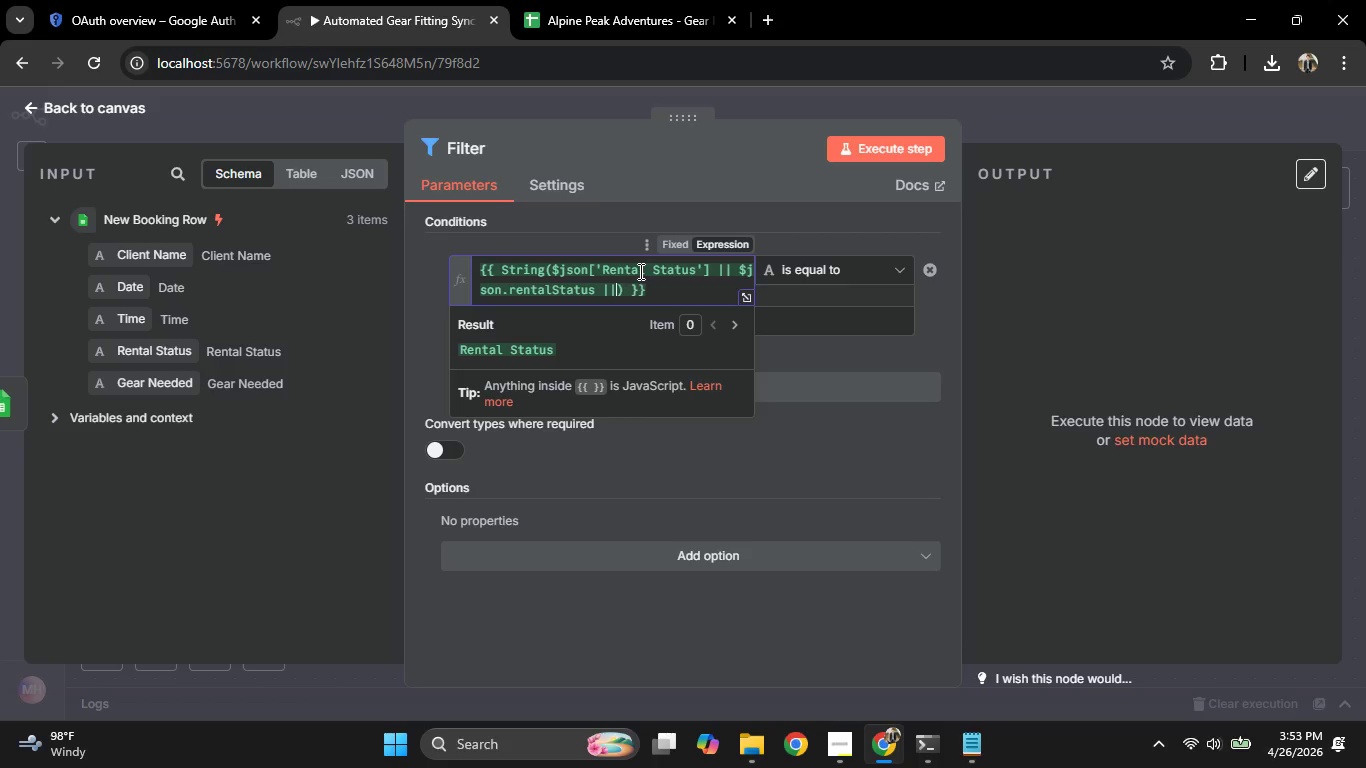 
key(Shift+Backslash)
 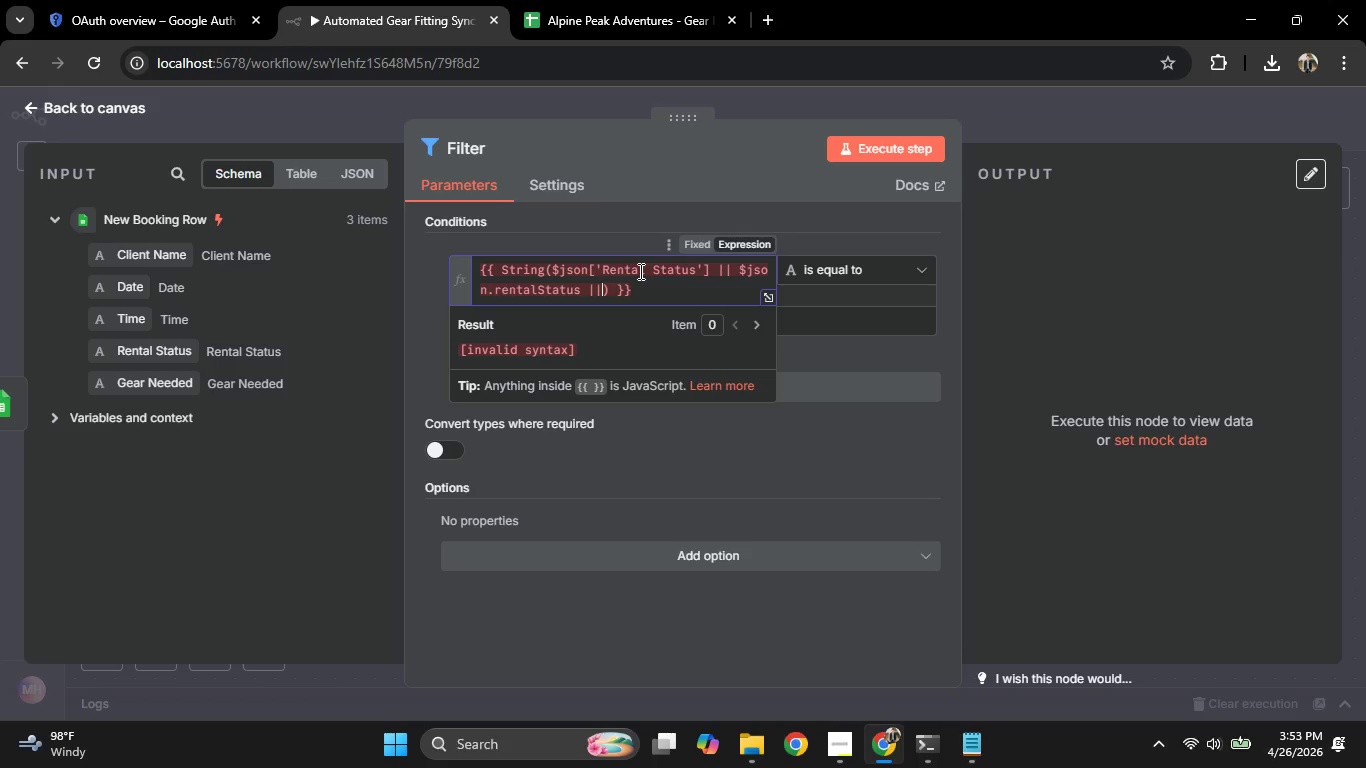 
key(Space)
 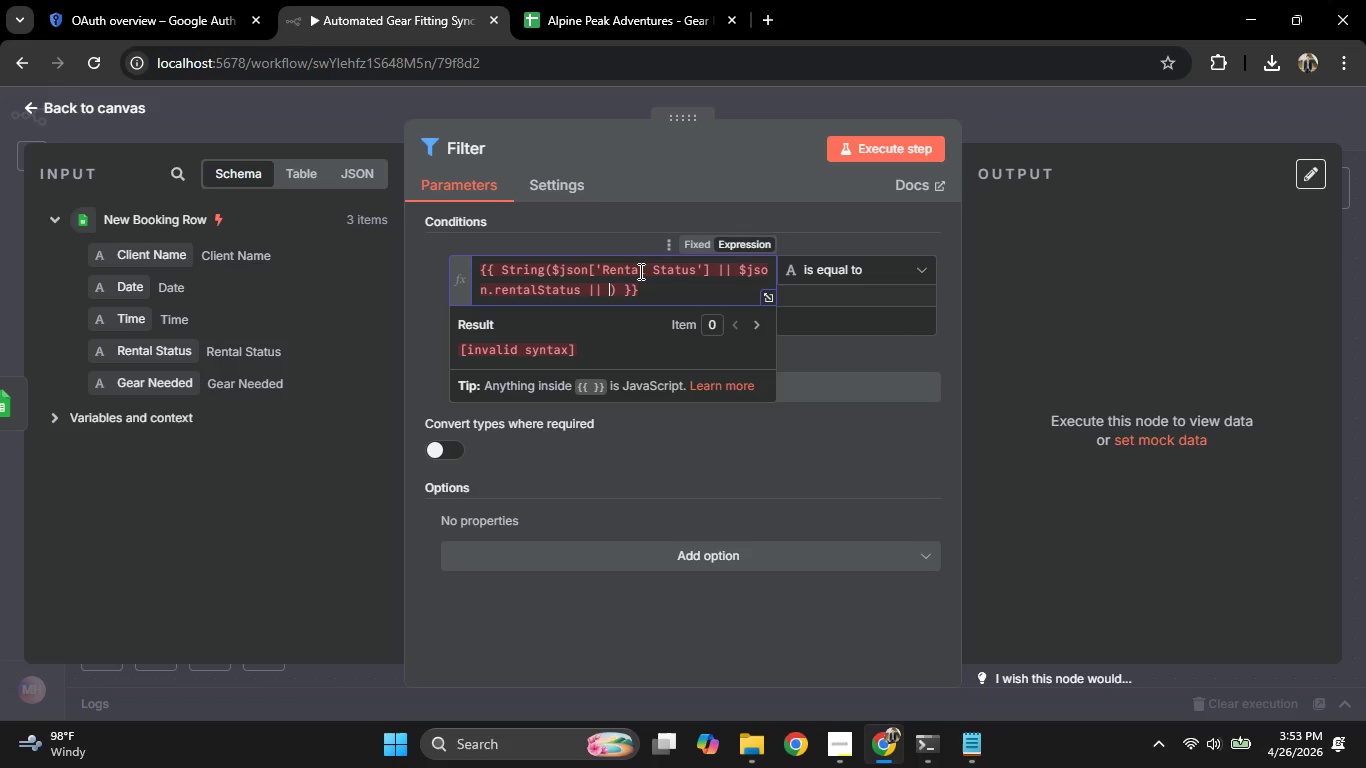 
key(Quote)
 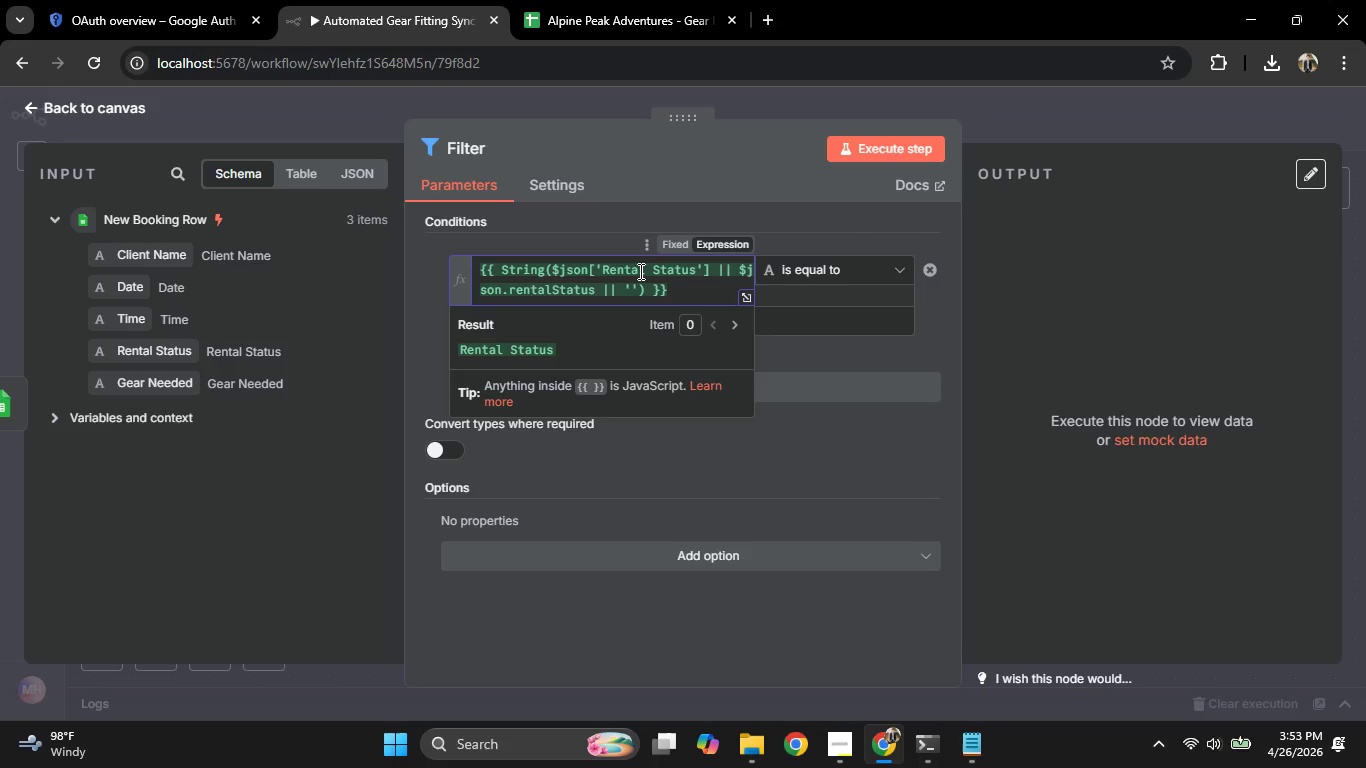 
key(ArrowRight)
 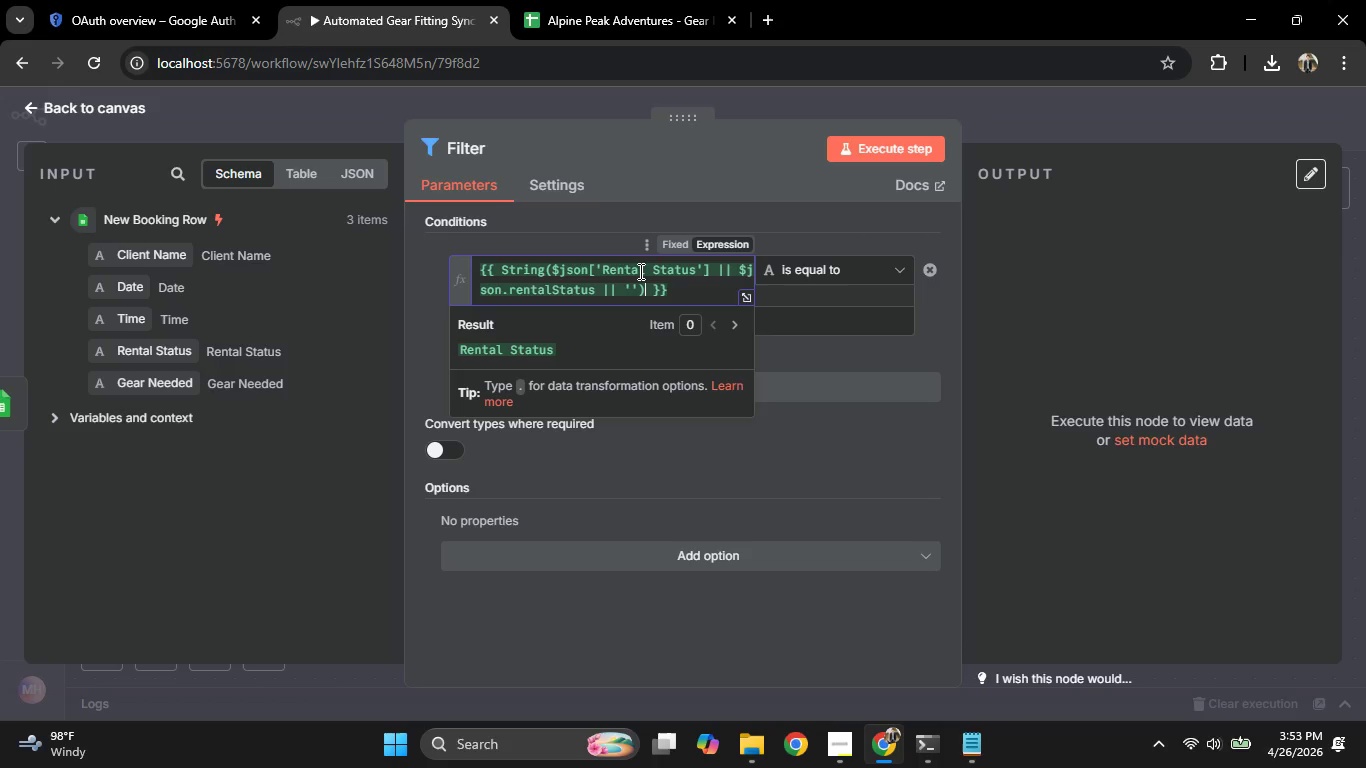 
key(ArrowRight)
 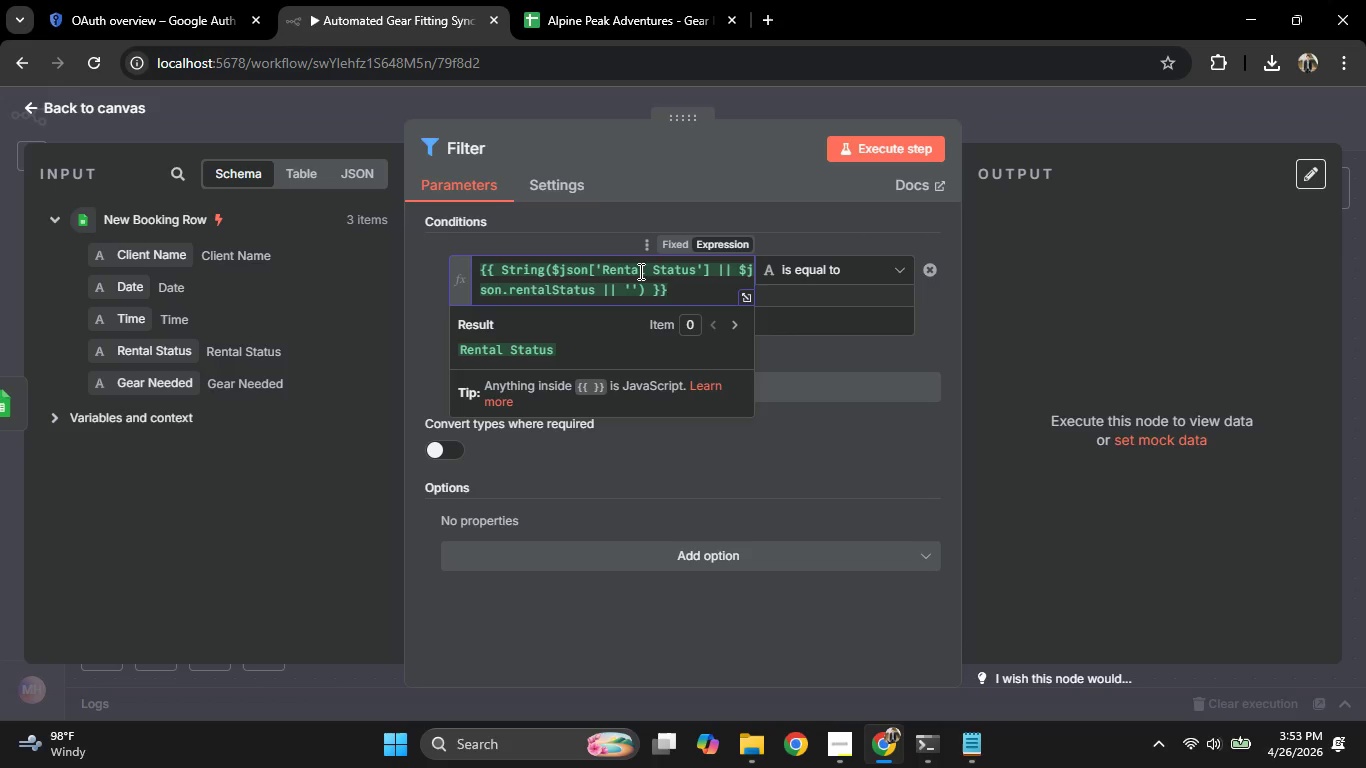 
type(.trim()
 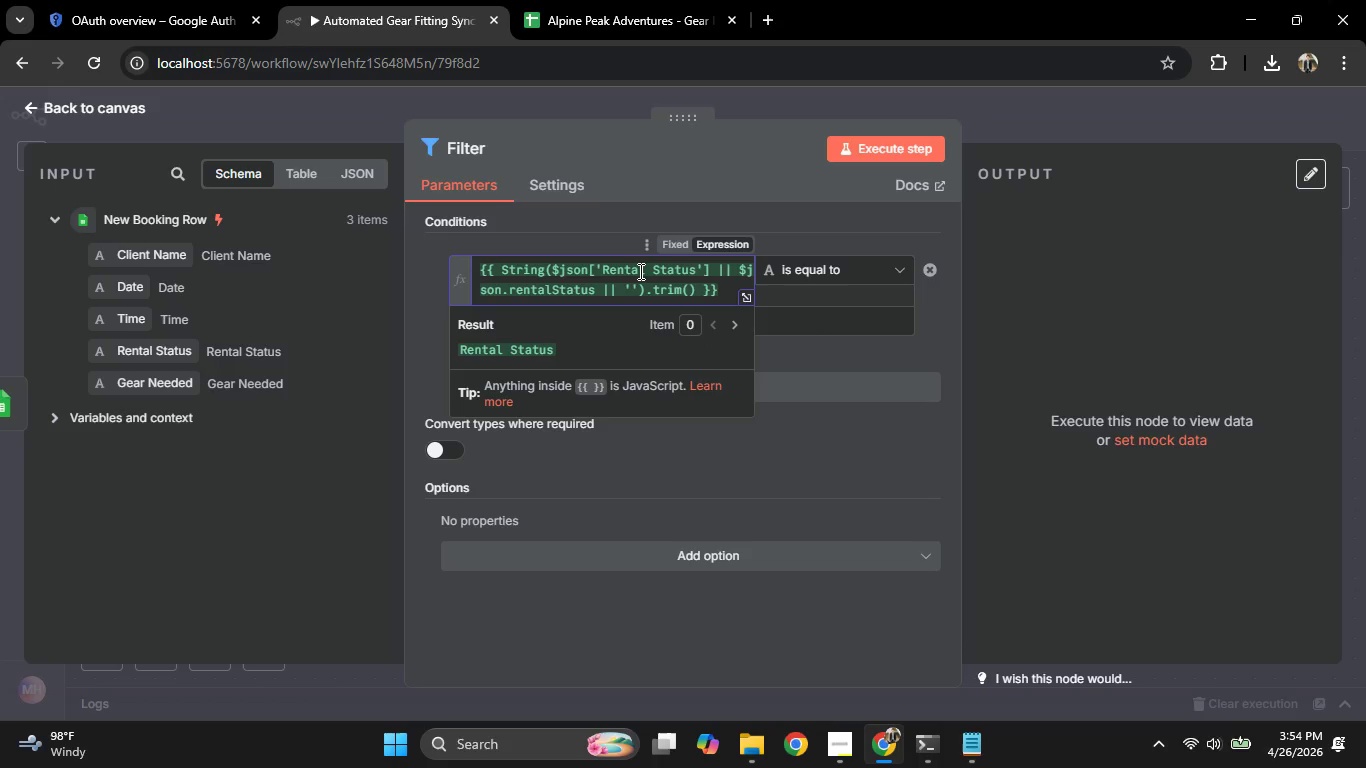 
key(ArrowRight)
 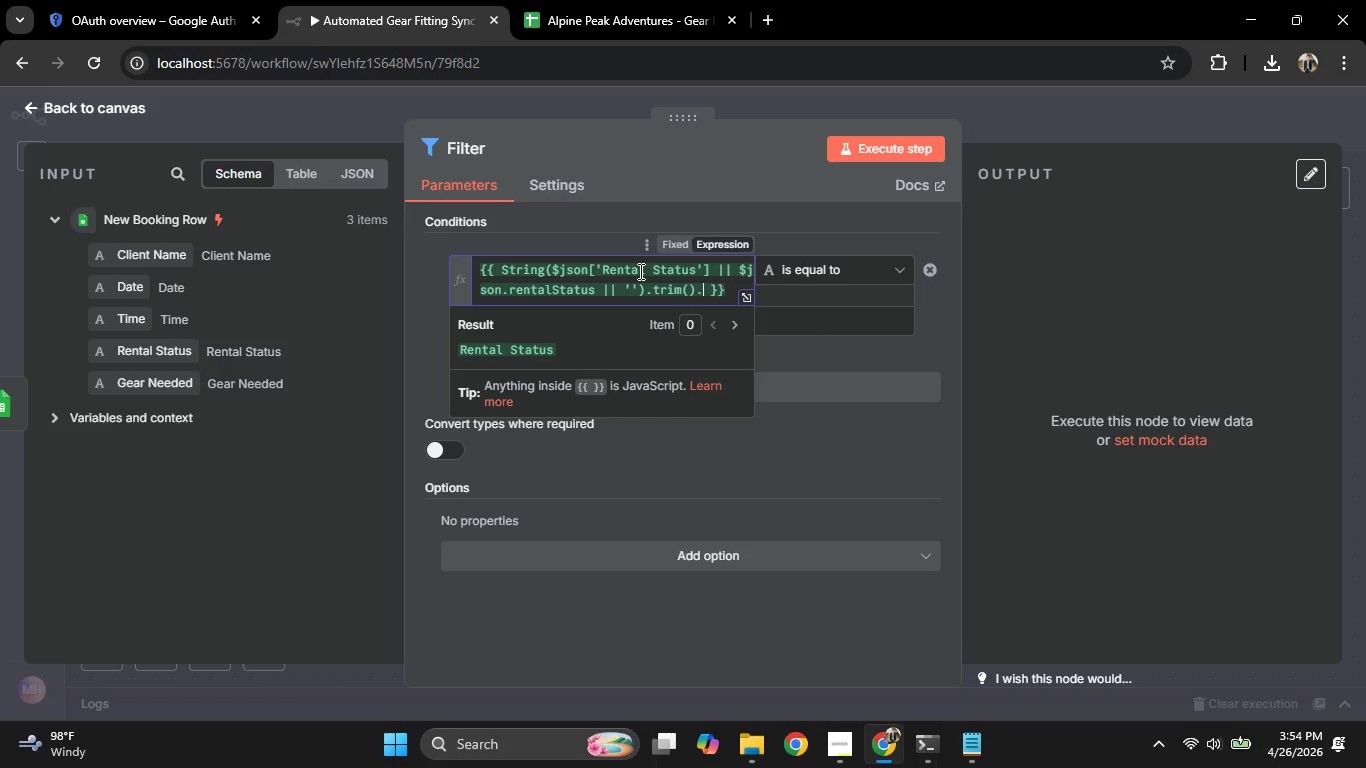 
type(.toLowerCase()
 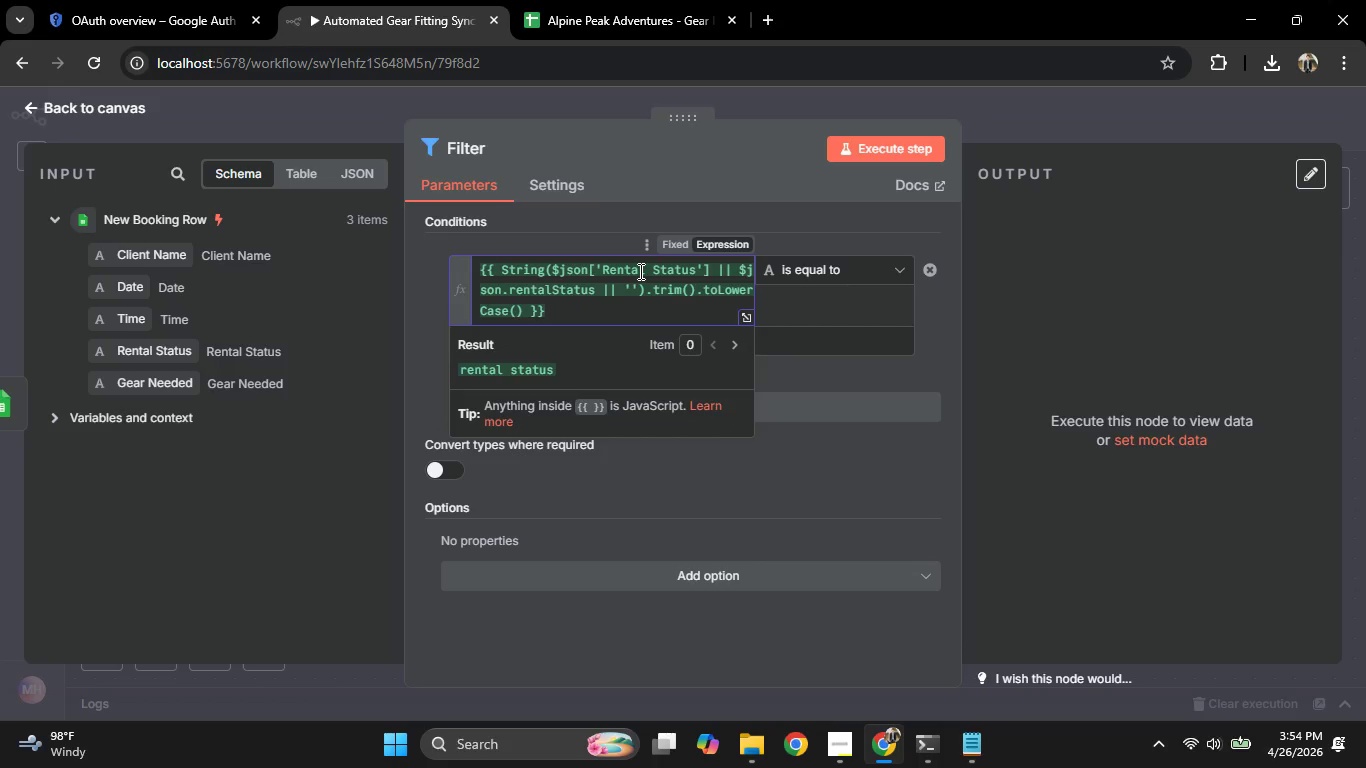 
left_click([657, 337])
 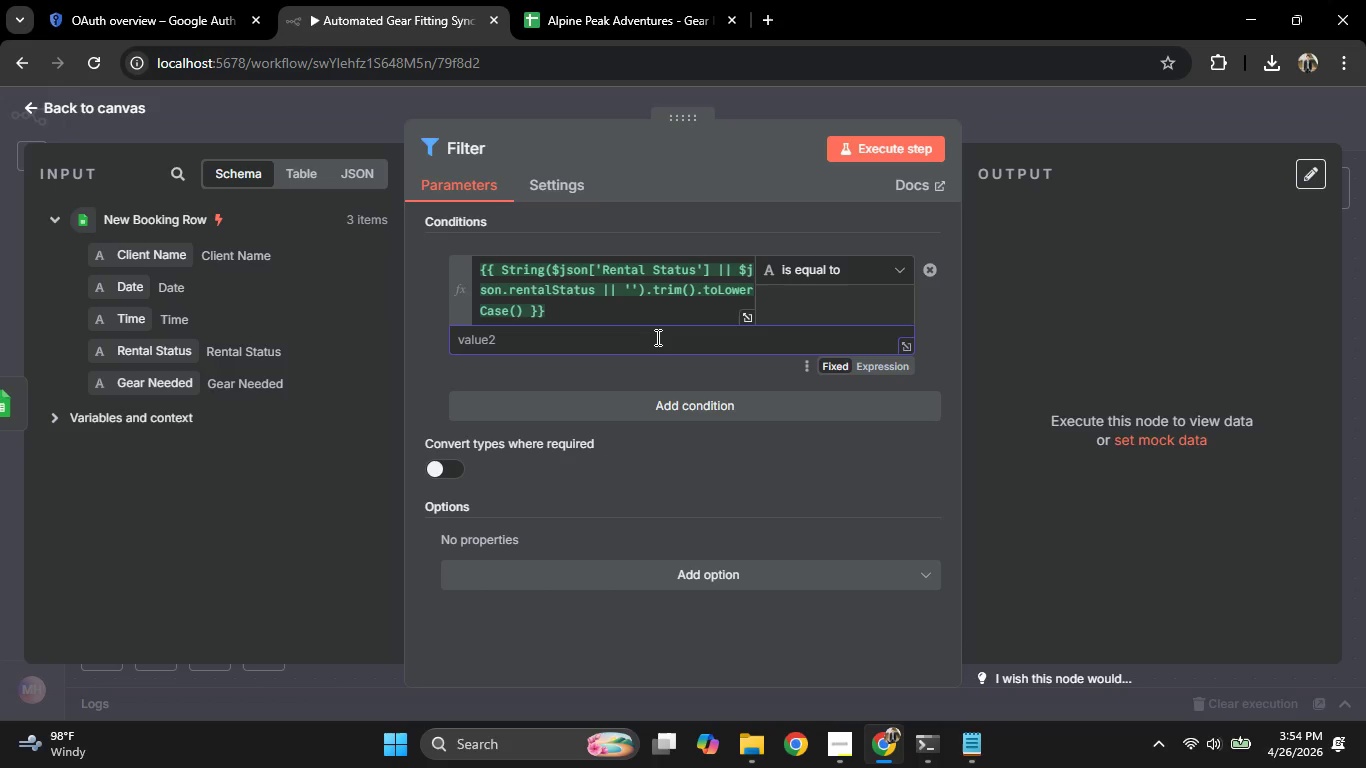 
type((yes|required))
 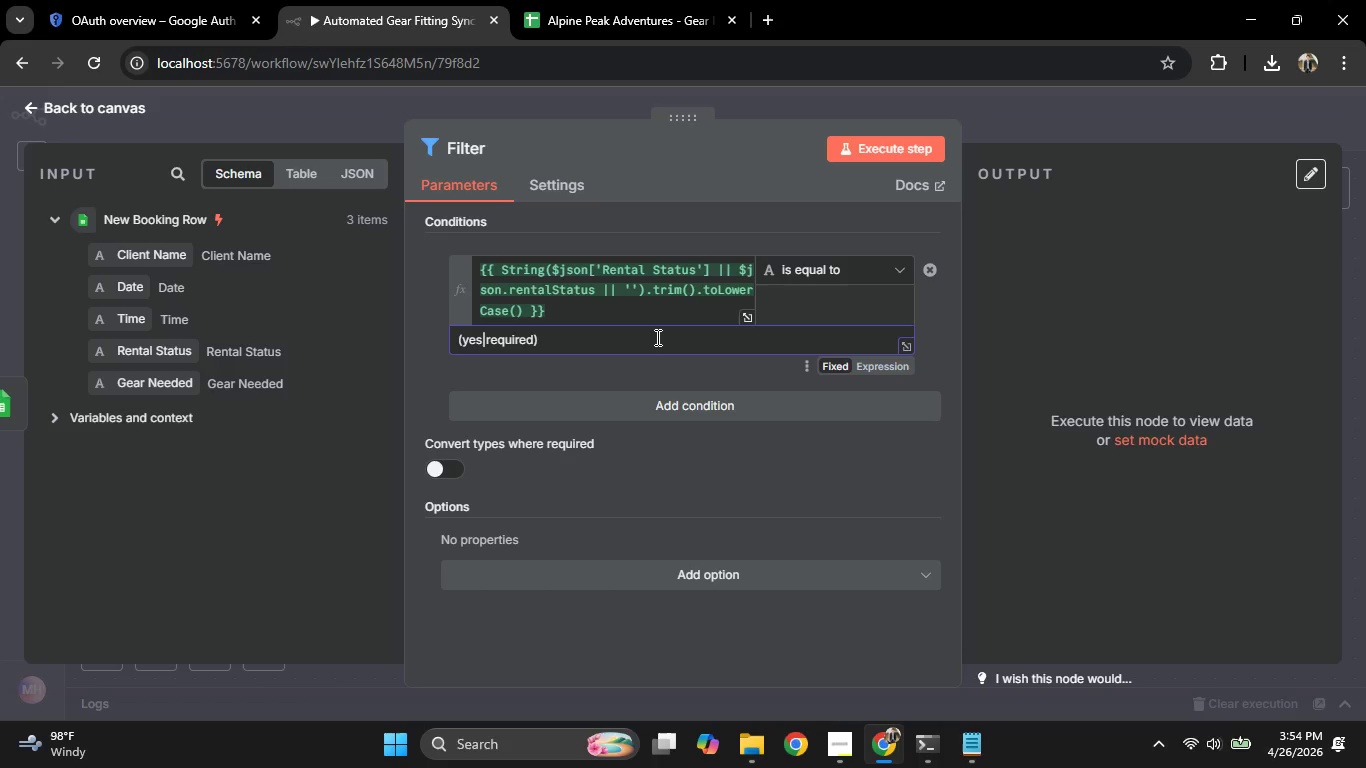 
left_click([899, 146])
 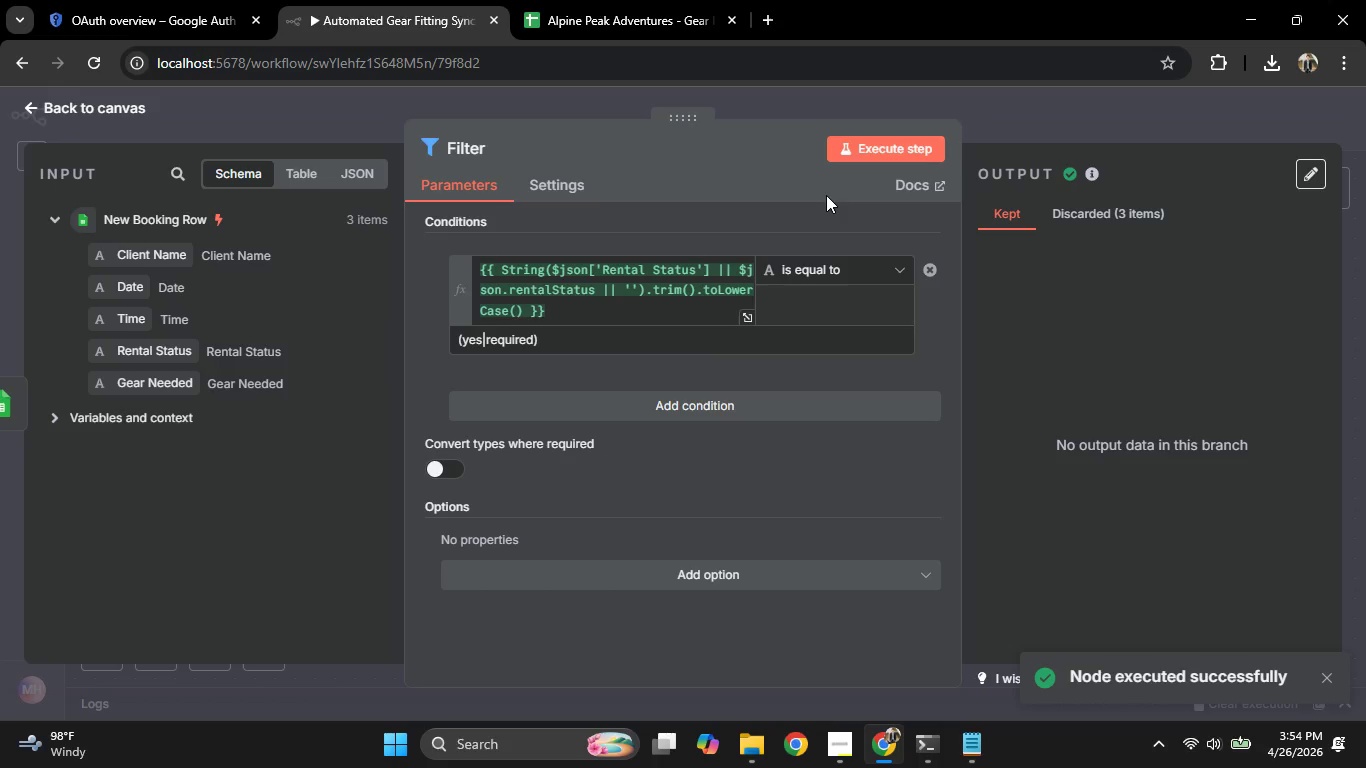 
left_click([593, 295])
 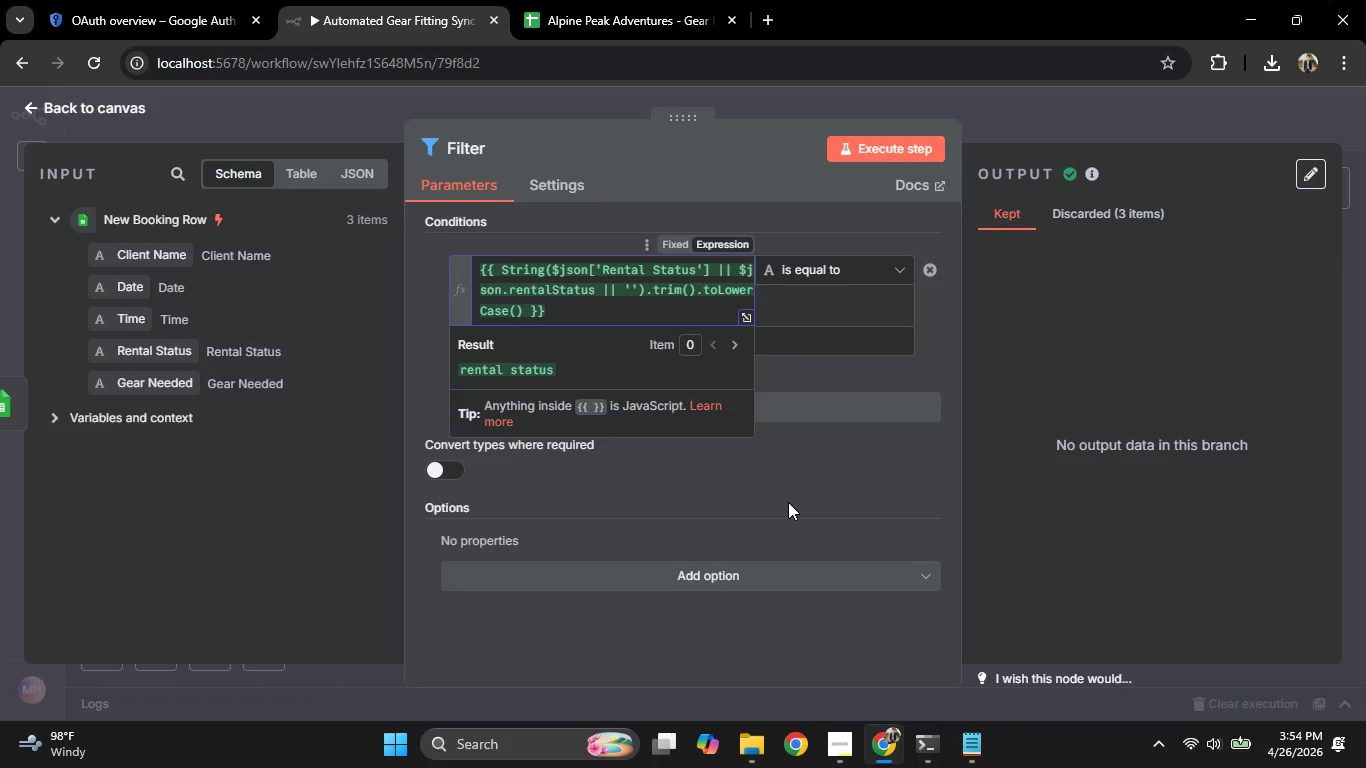 
wait(7.84)
 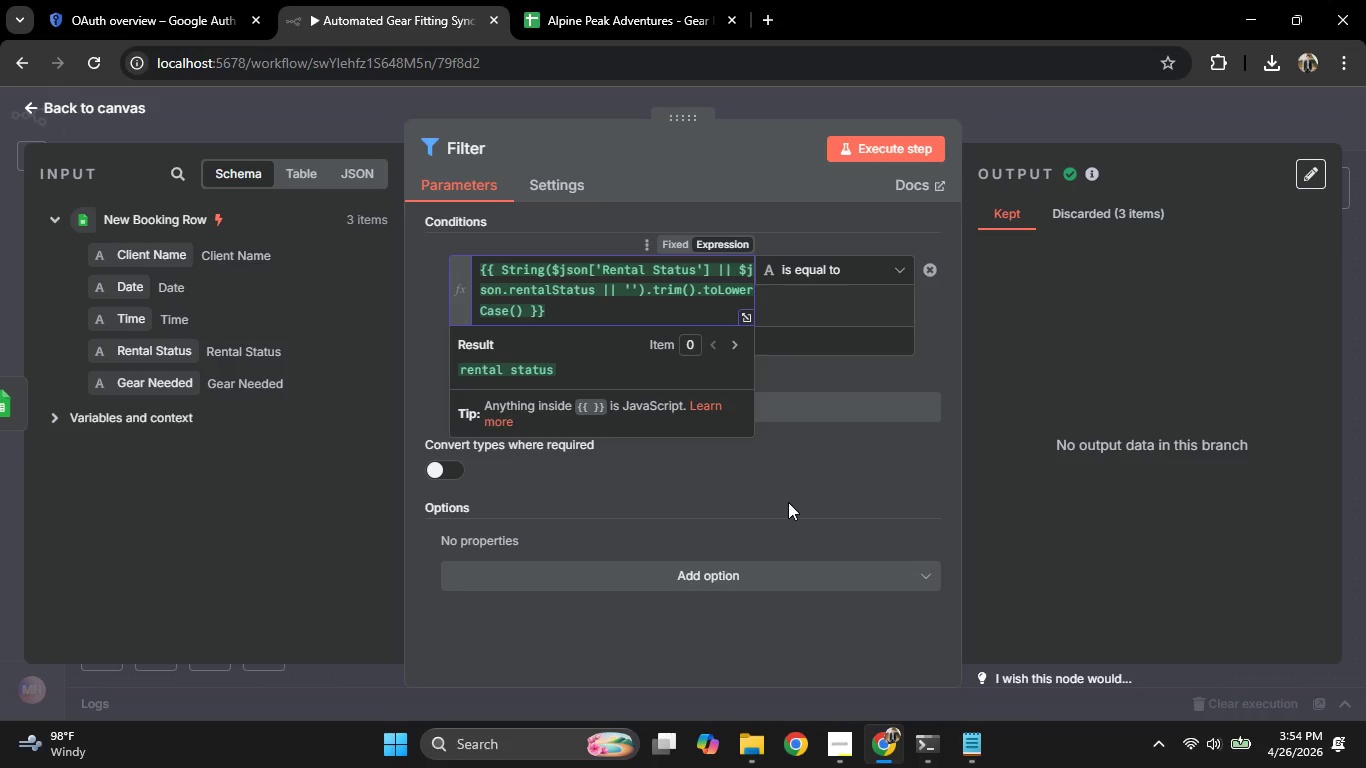 
left_click([591, 0])
 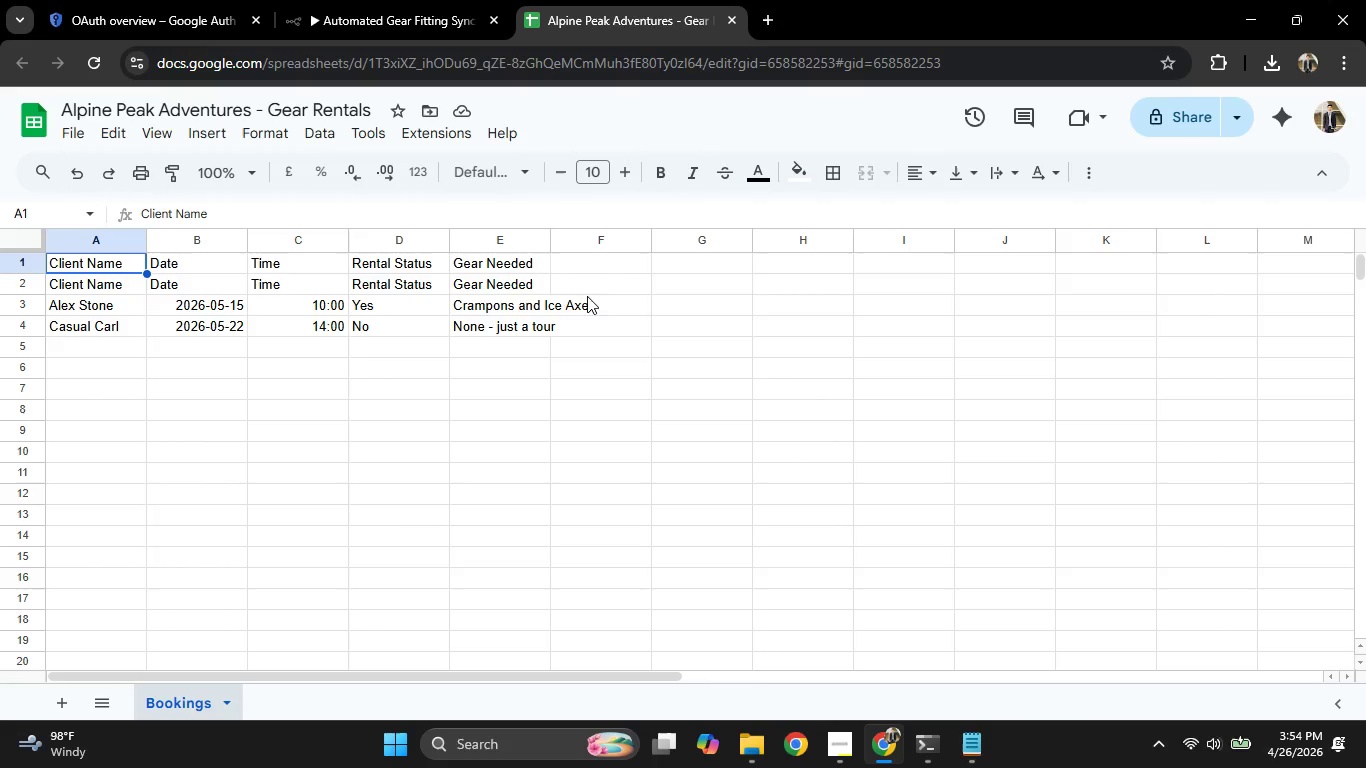 
left_click_drag(start_coordinate=[583, 282], to_coordinate=[52, 287])
 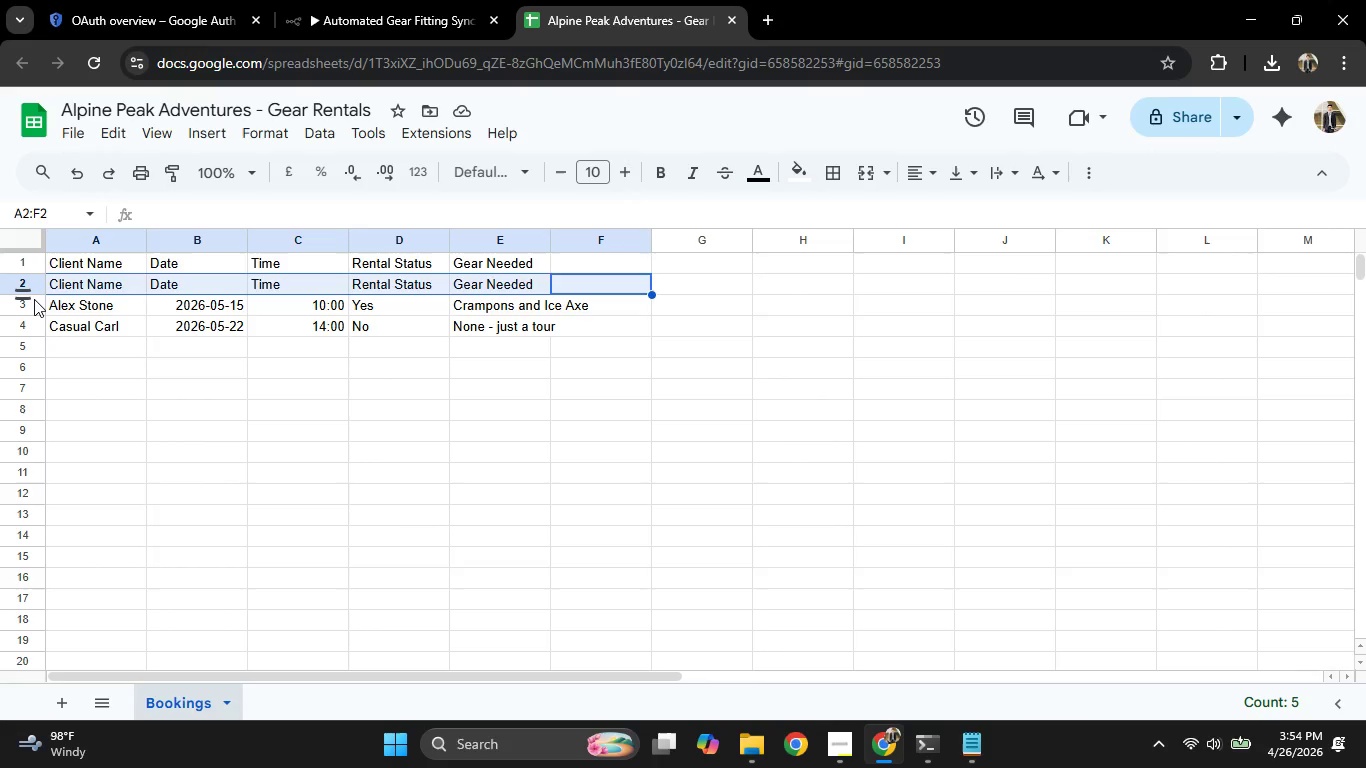 
key(Delete)
 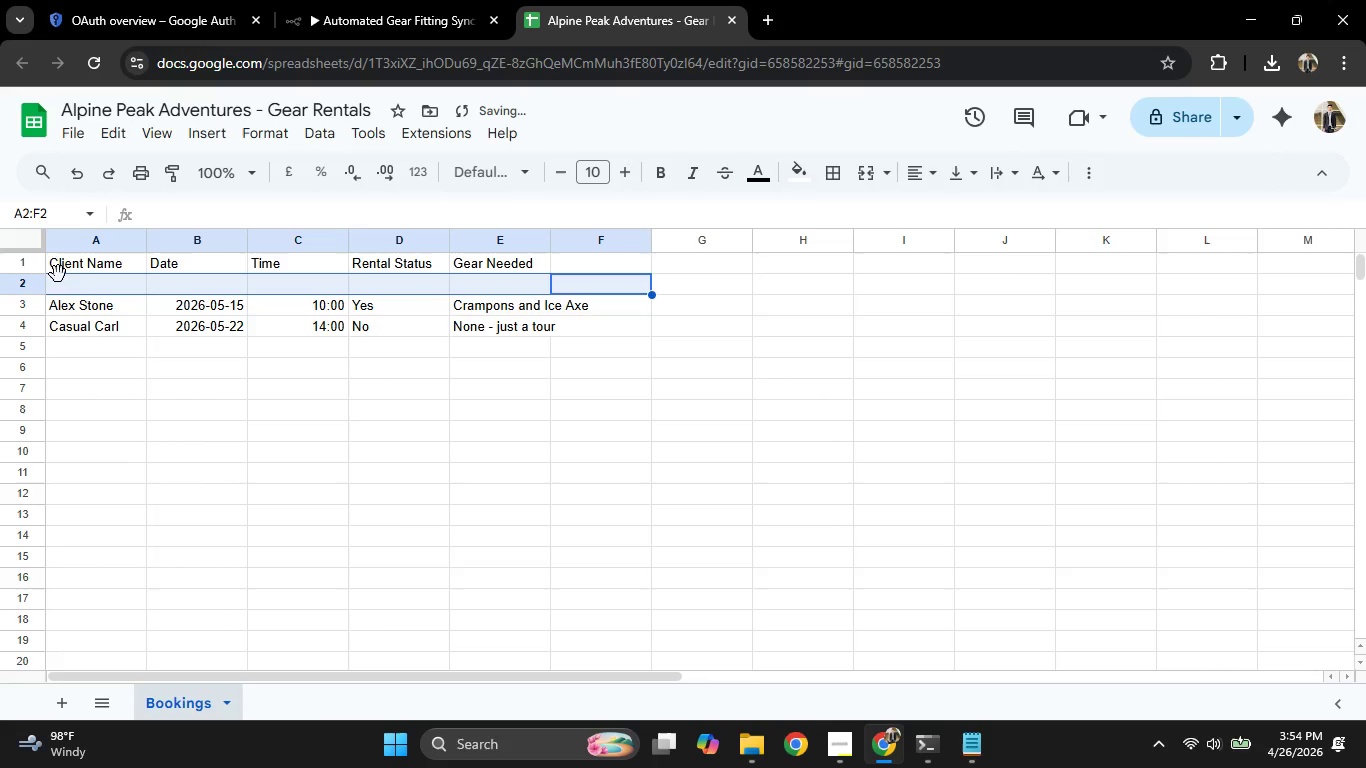 
right_click([90, 280])
 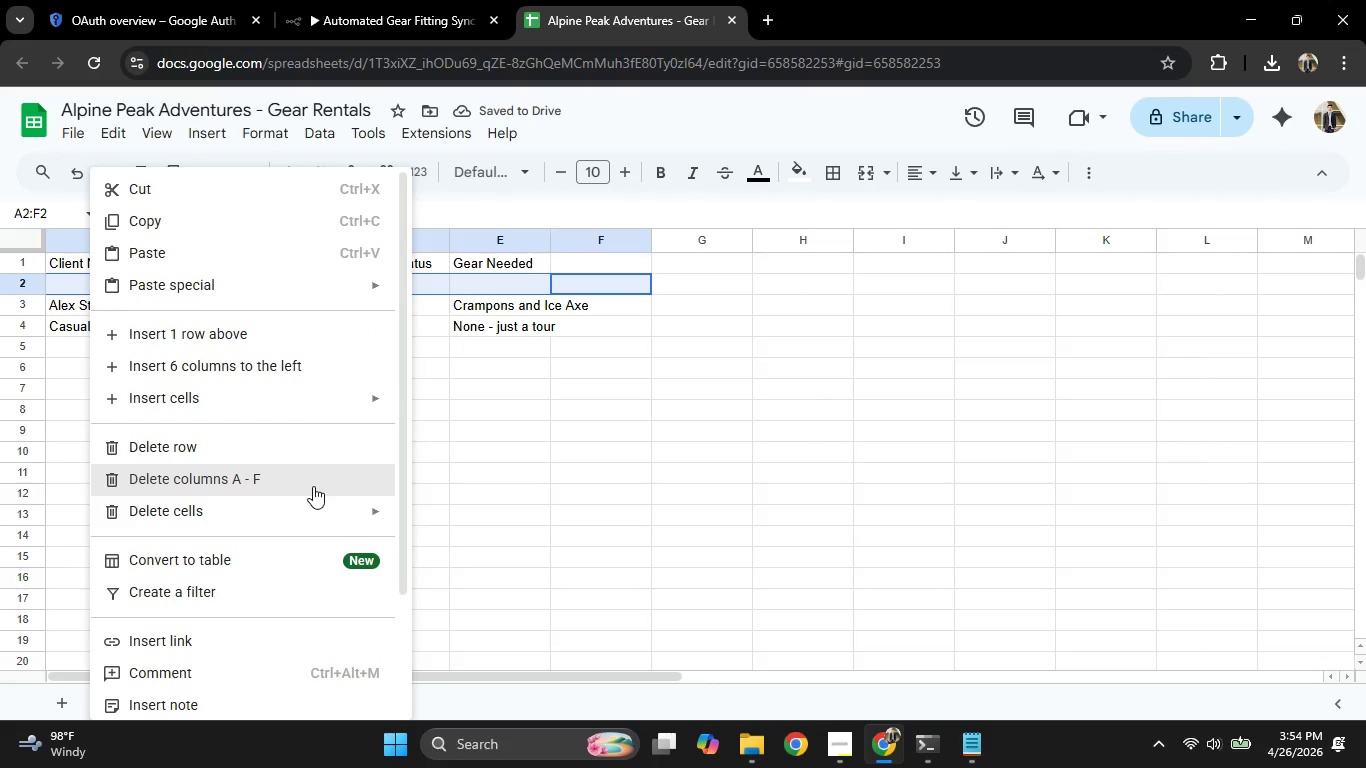 
left_click([327, 451])
 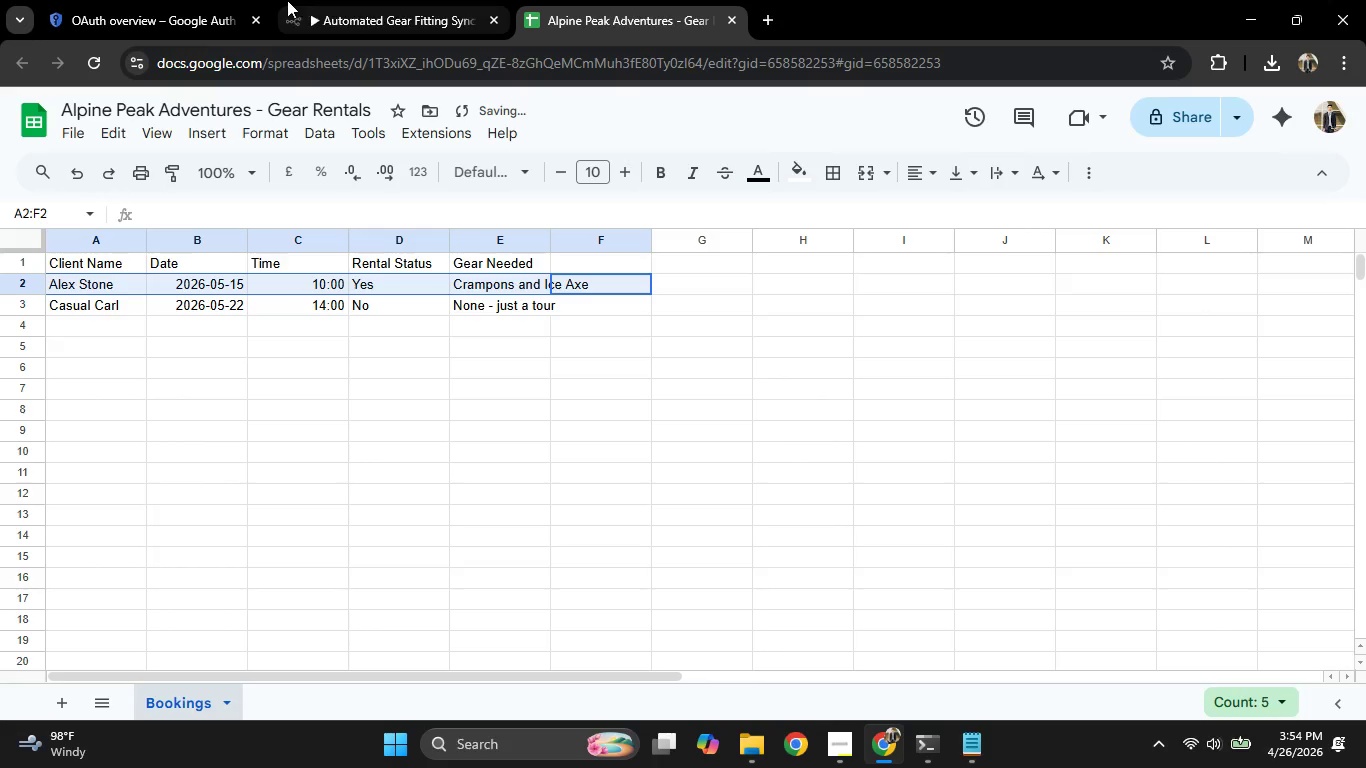 
left_click([345, 0])
 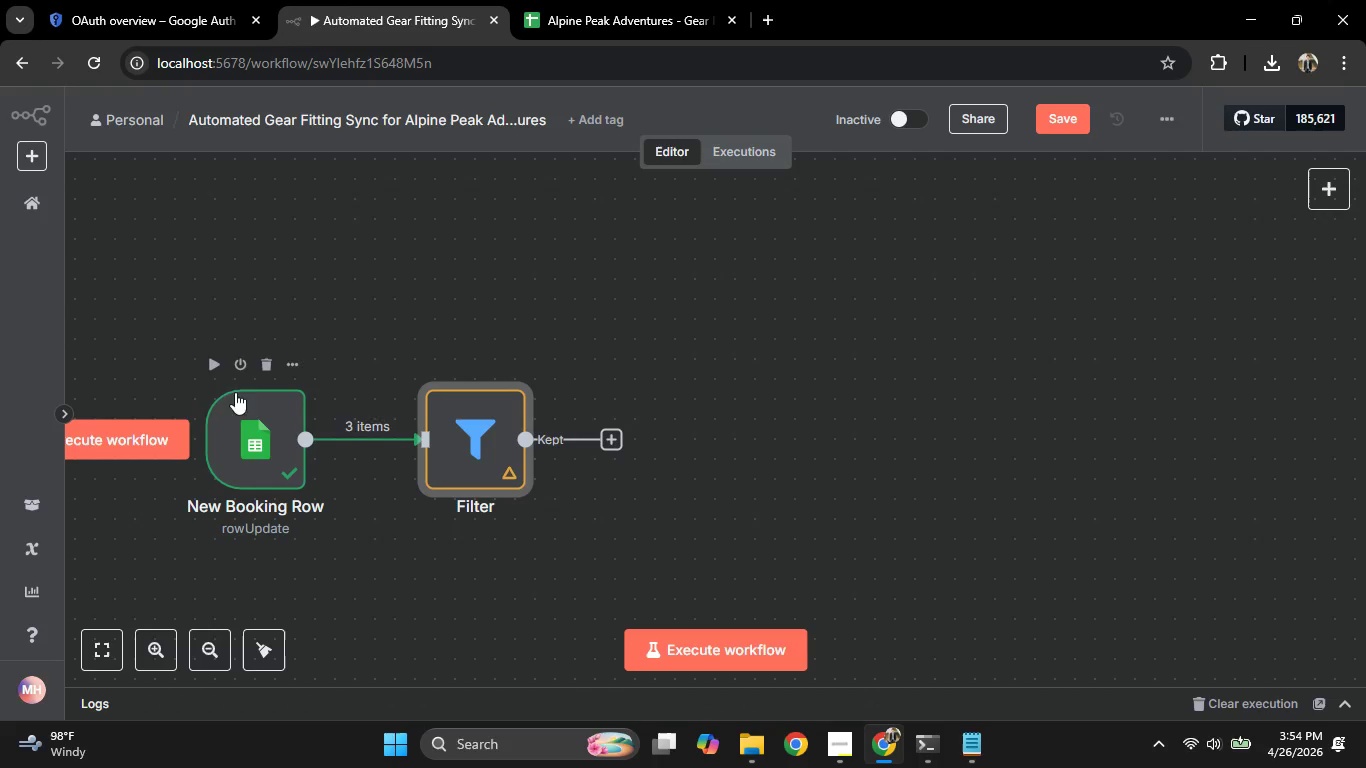 
left_click([831, 753])